 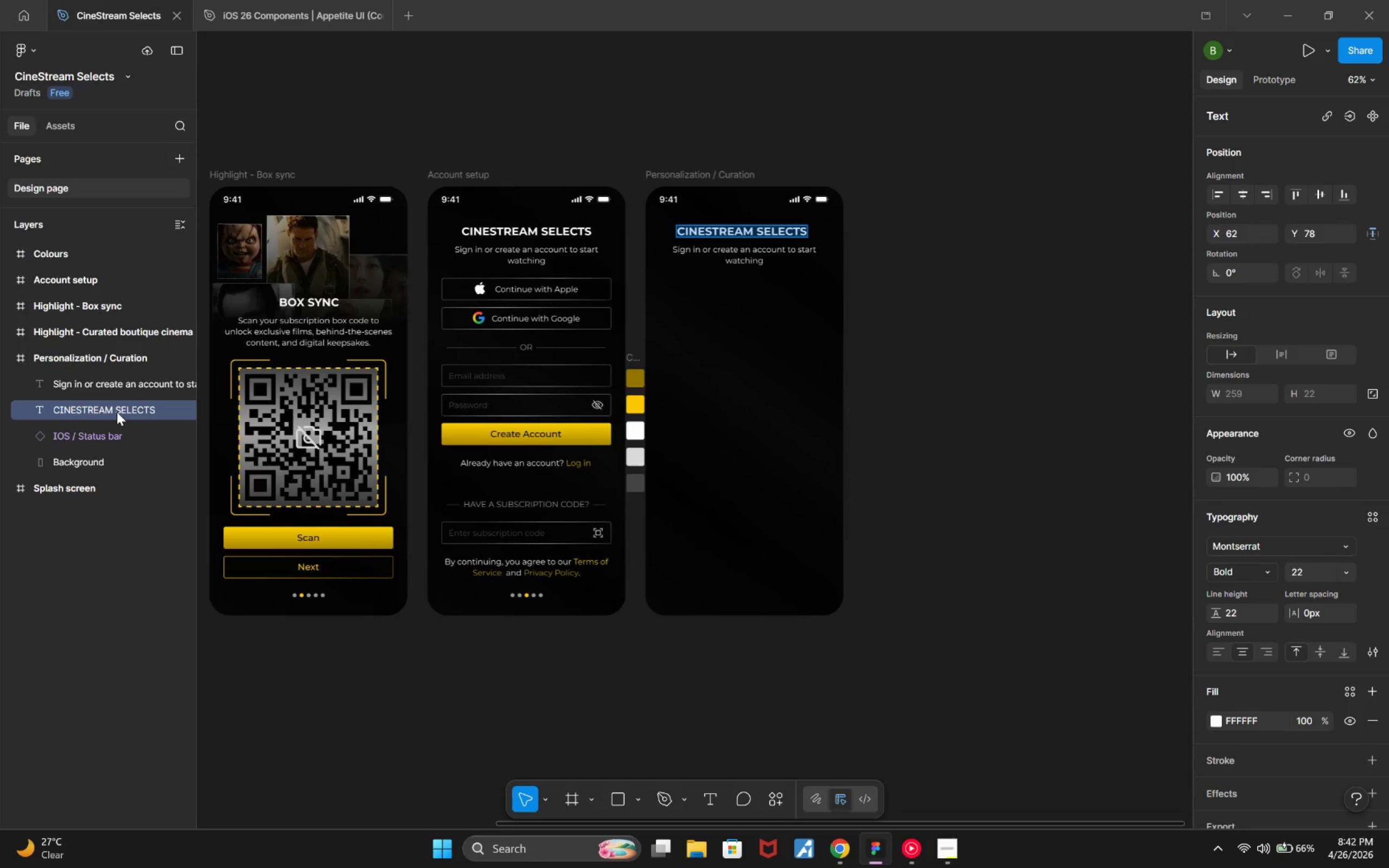 
type(Di)
key(Backspace)
type(IRECTOR STYLE)
 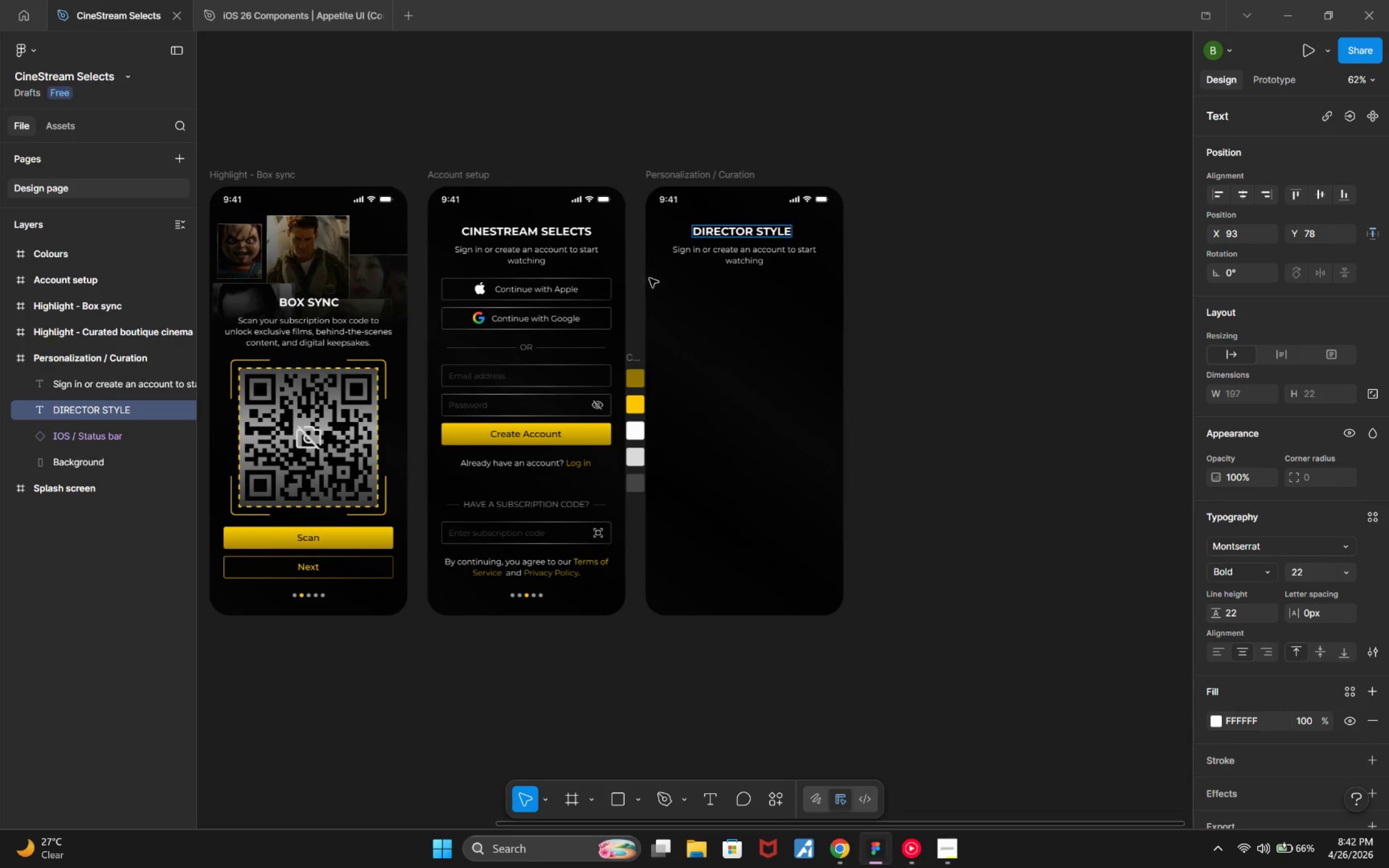 
double_click([728, 253])
 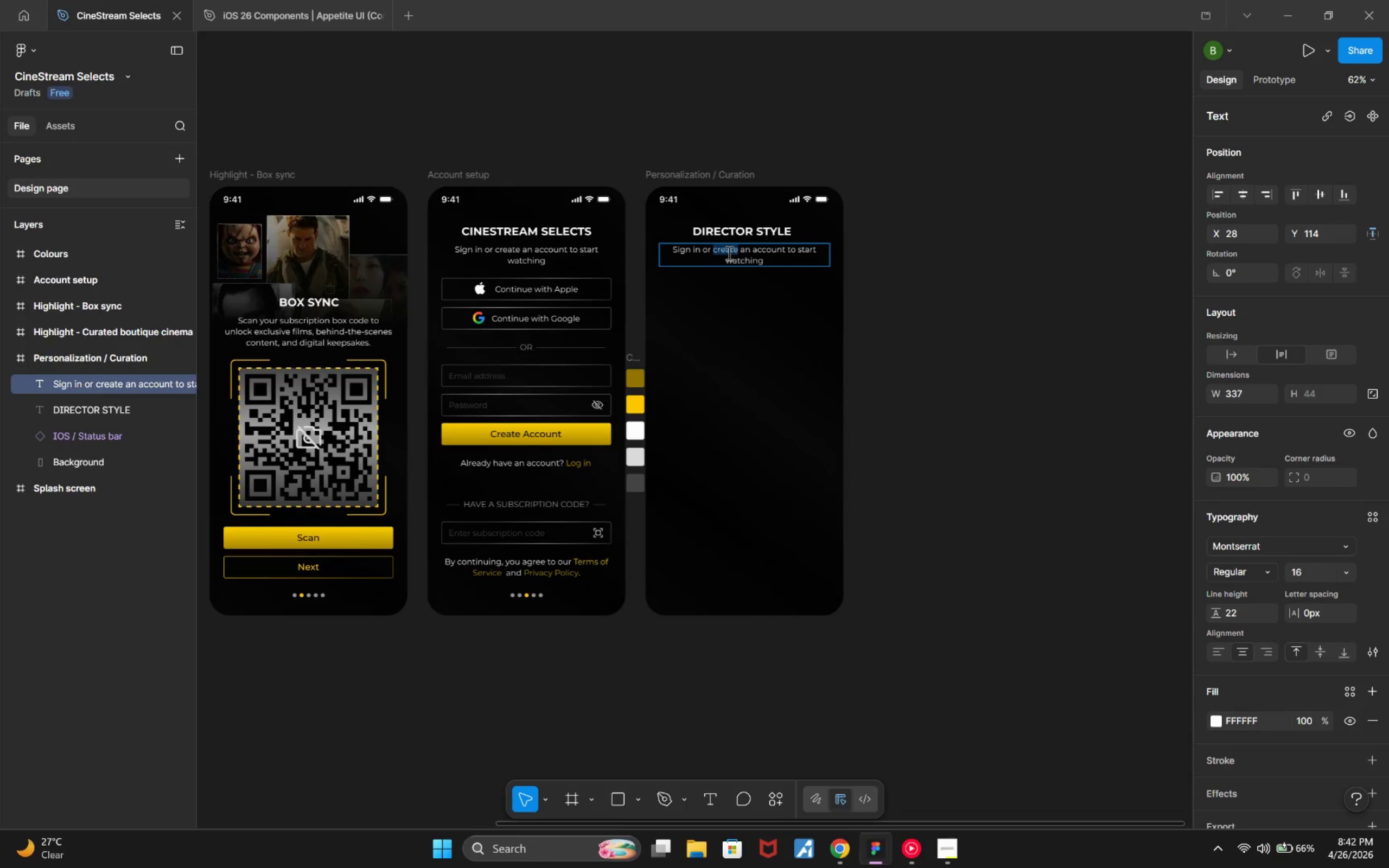 
key(Control+A)
 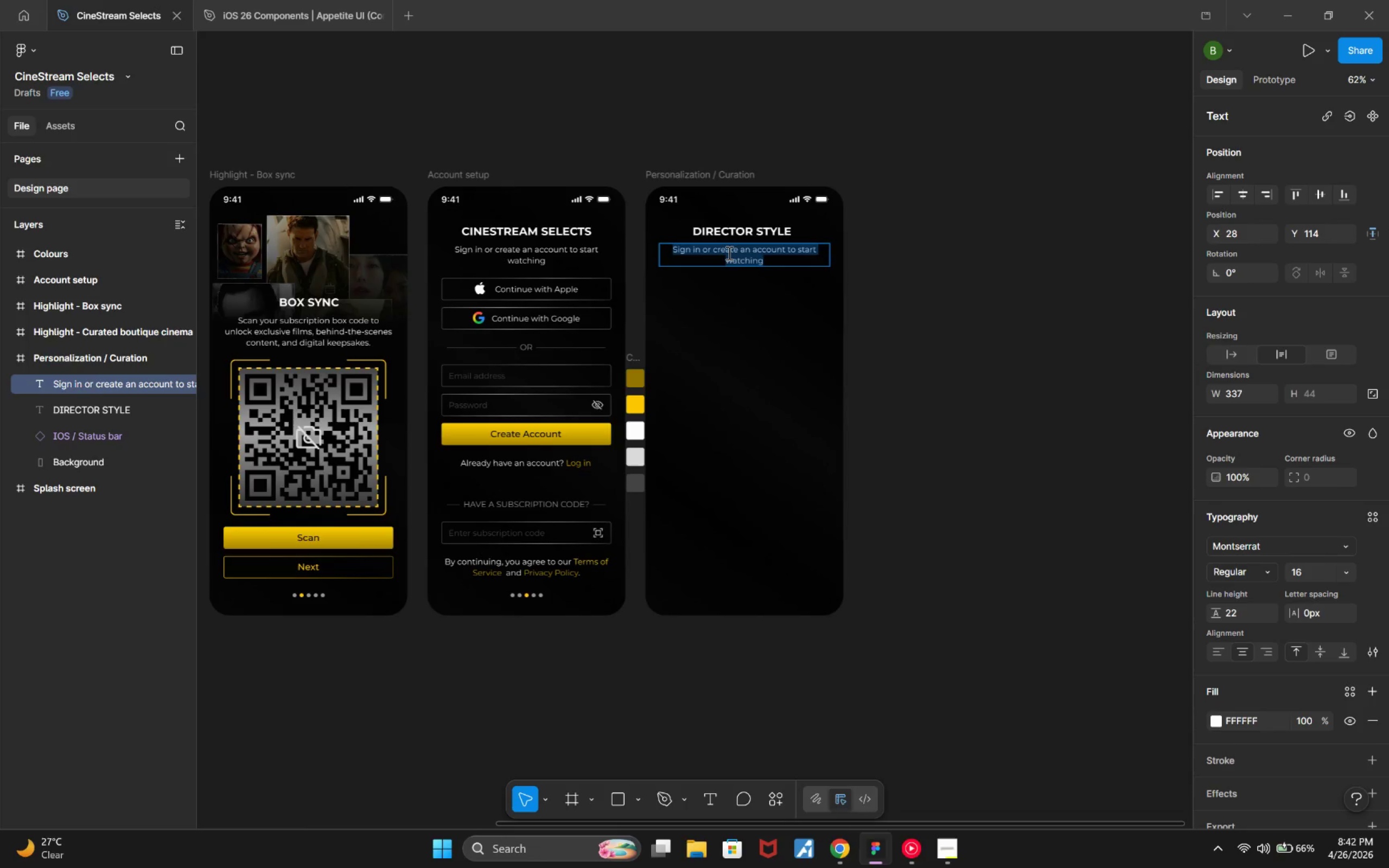 
wait(8.24)
 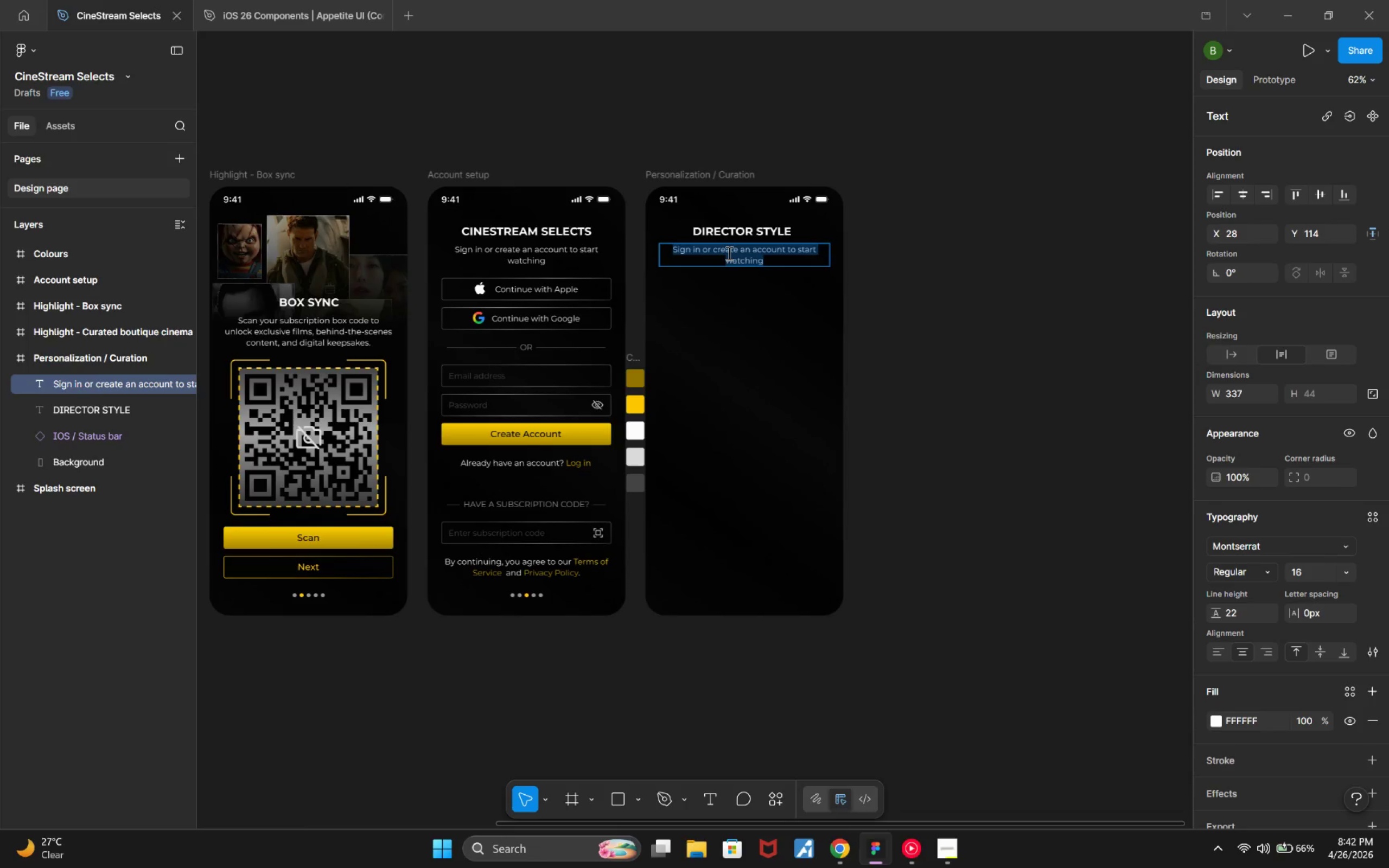 
type(Pick the aesthetics you love)
 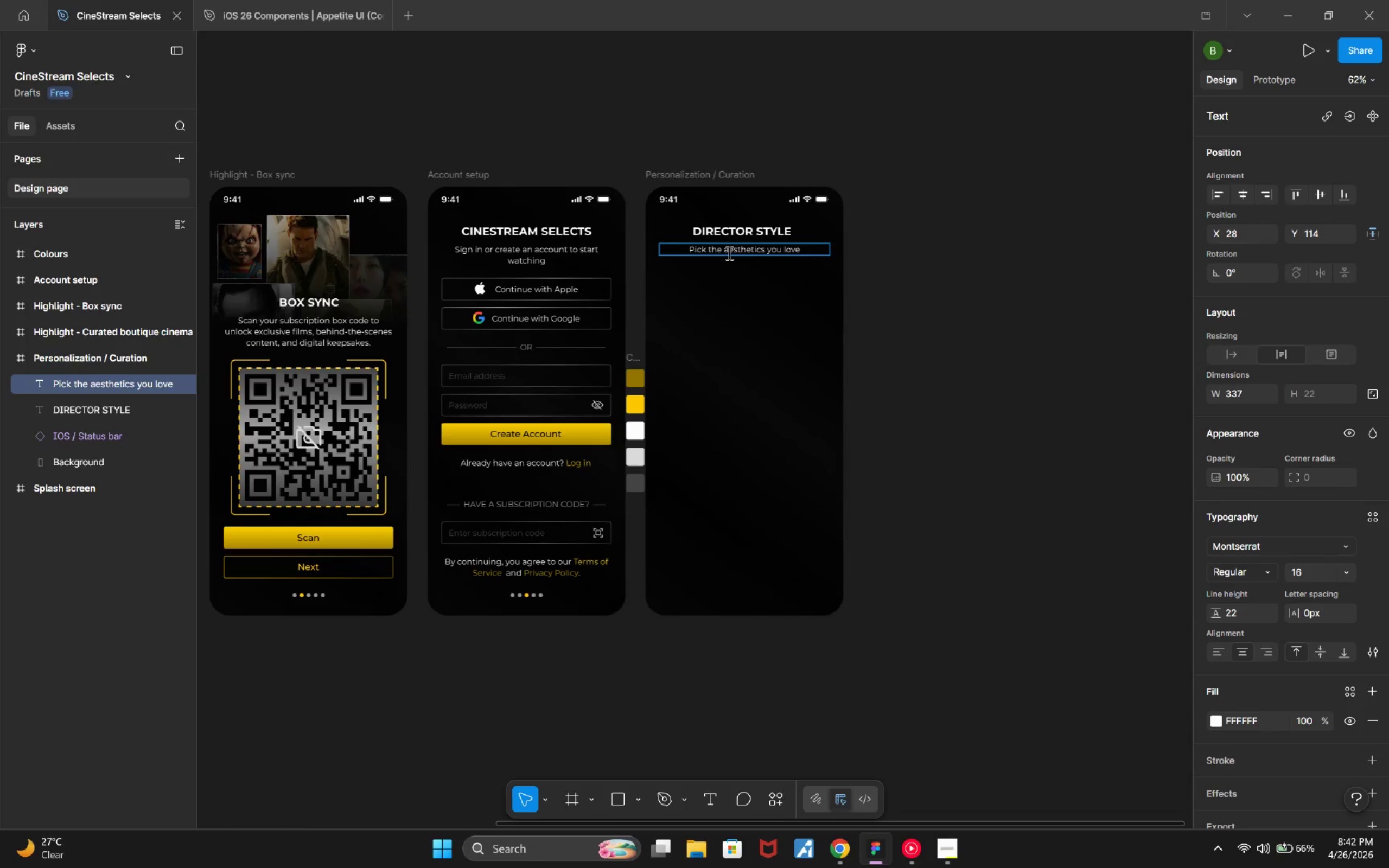 
type(. Well)
key(Backspace)
key(Backspace)
key(Backspace)
key(Backspace)
key(Backspace)
 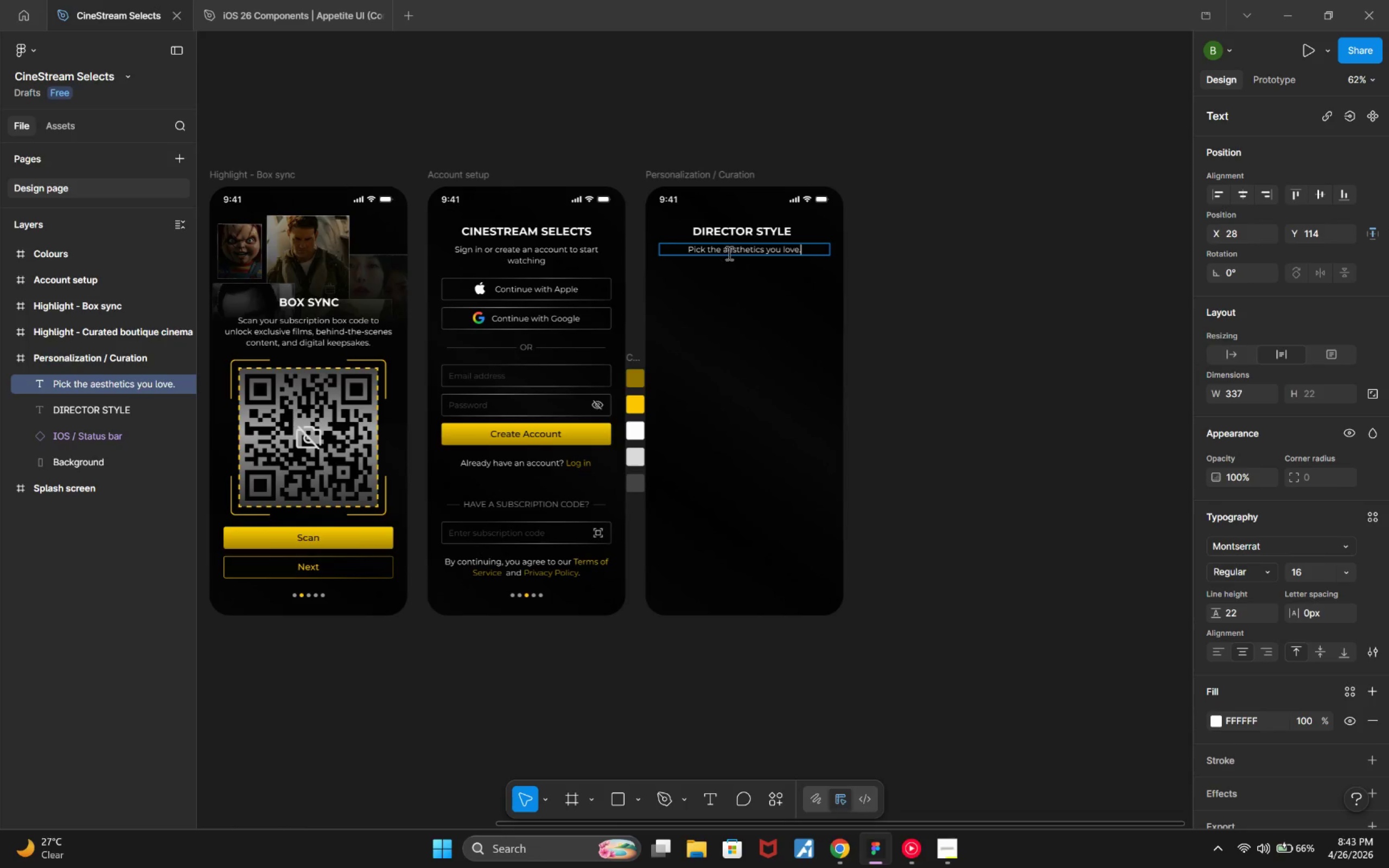 
key(Enter)
 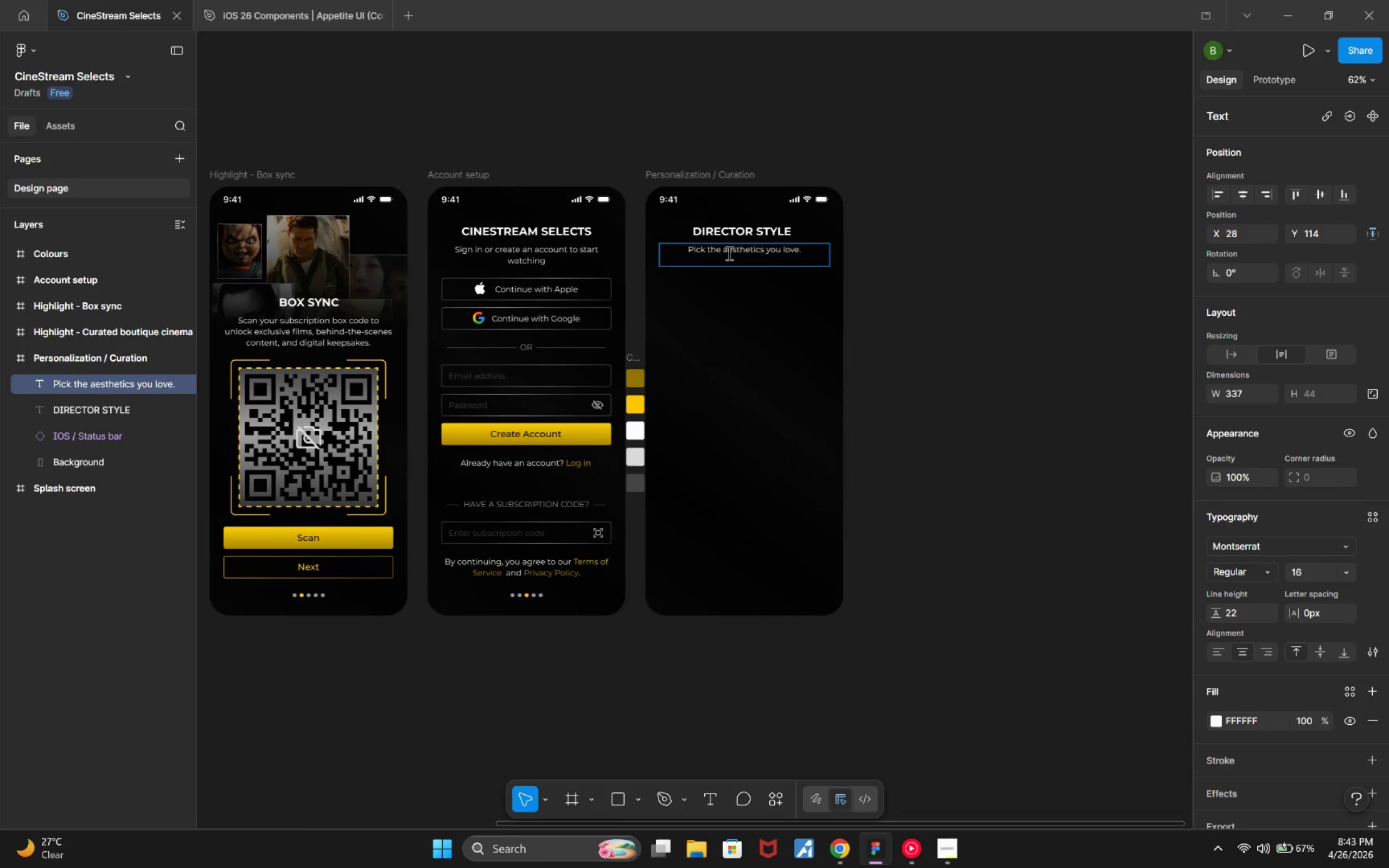 
type(Well)
 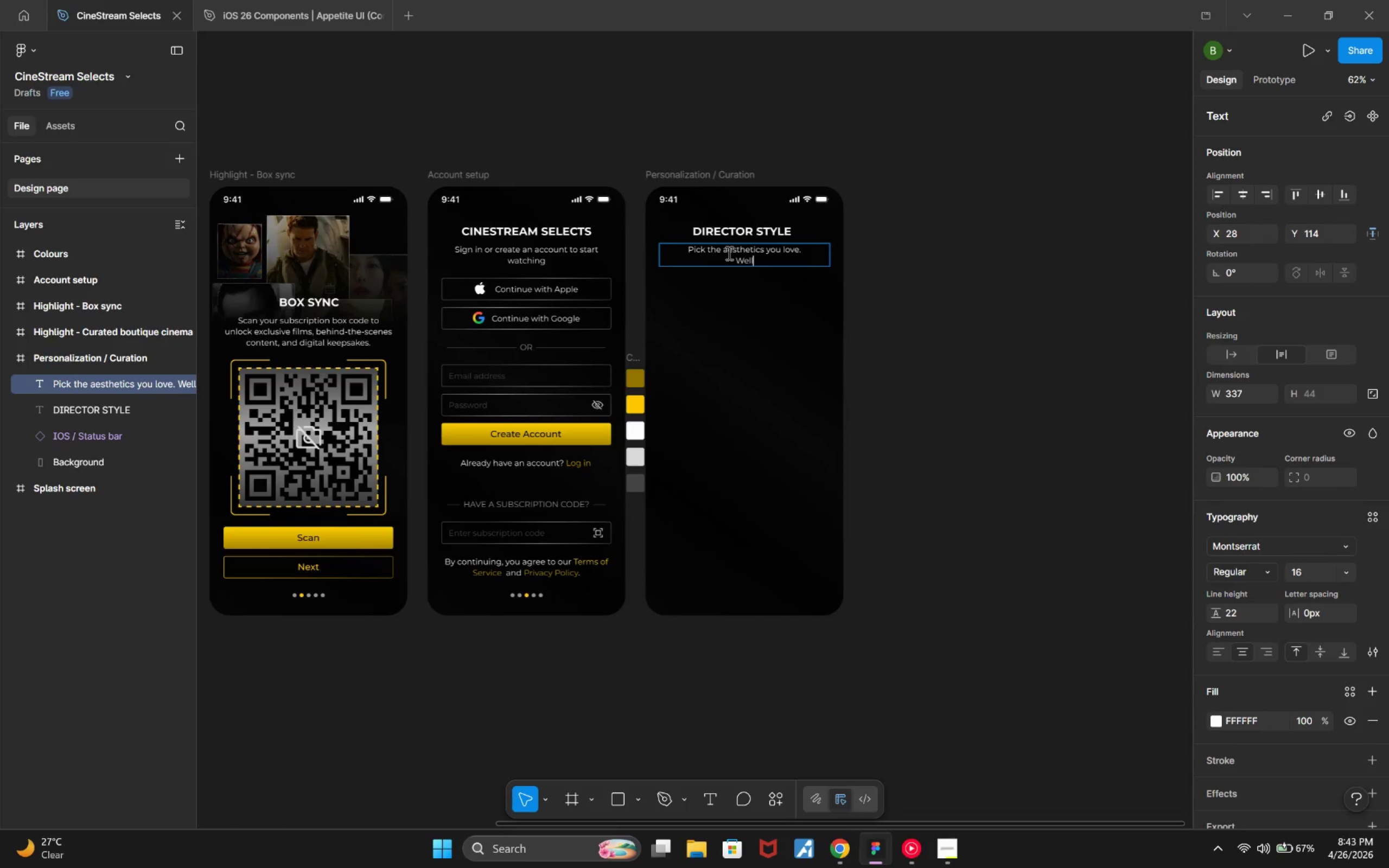 
key(ArrowLeft)
 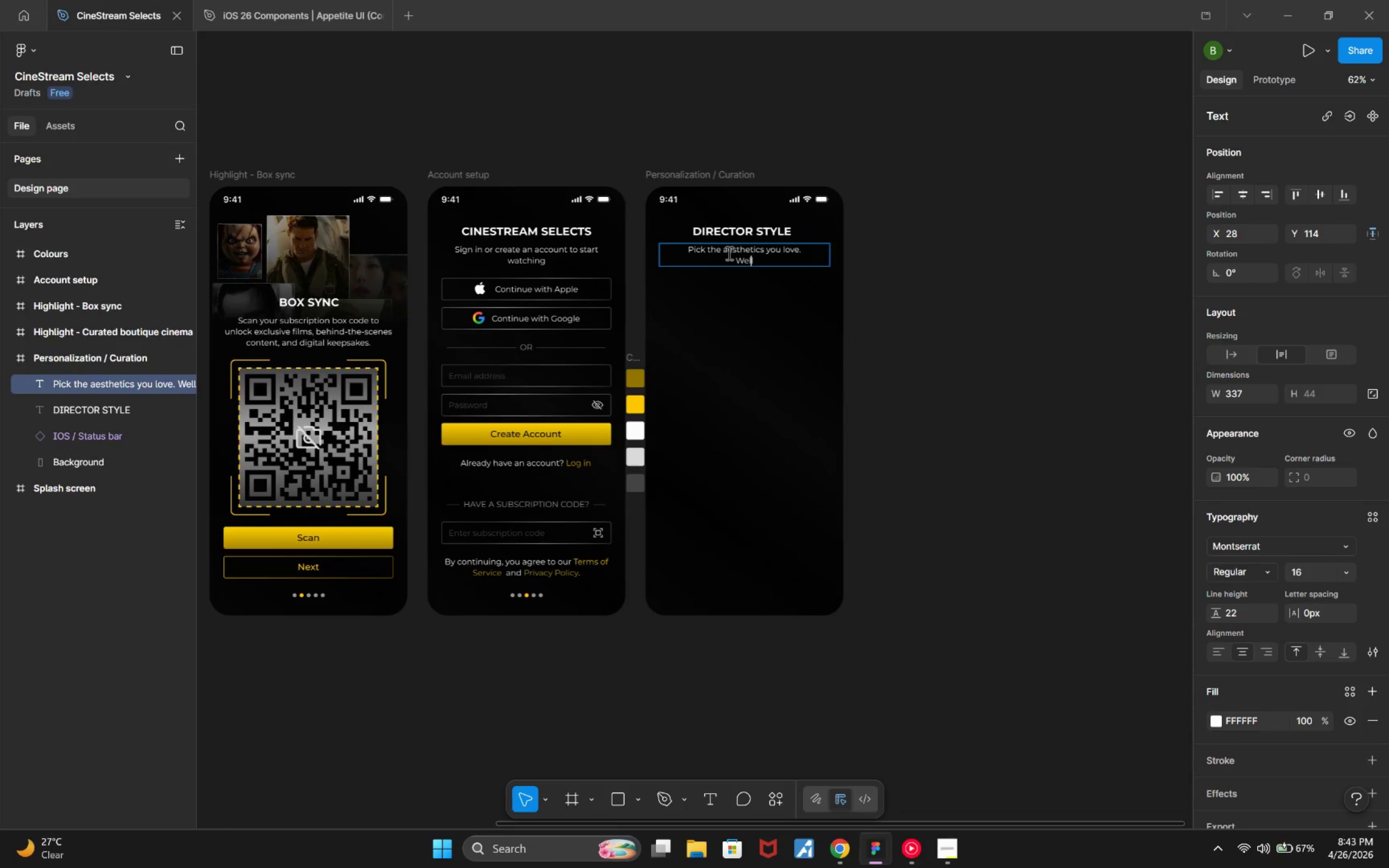 
hold_key(key=ControlLeft, duration=0.82)
scroll: coordinate [702, 340], scroll_direction: up, amount: 9.0
 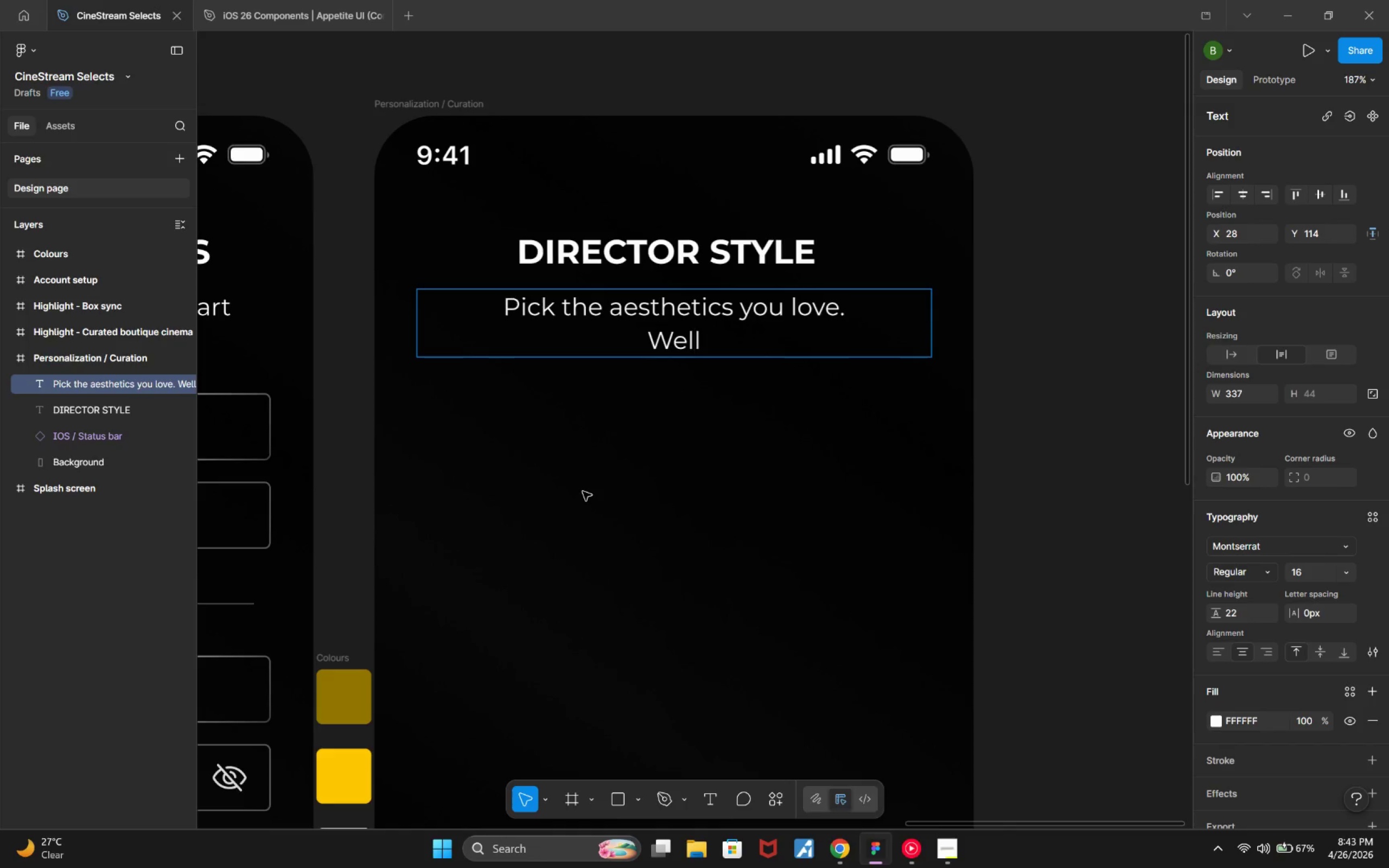 
key(Quote)
 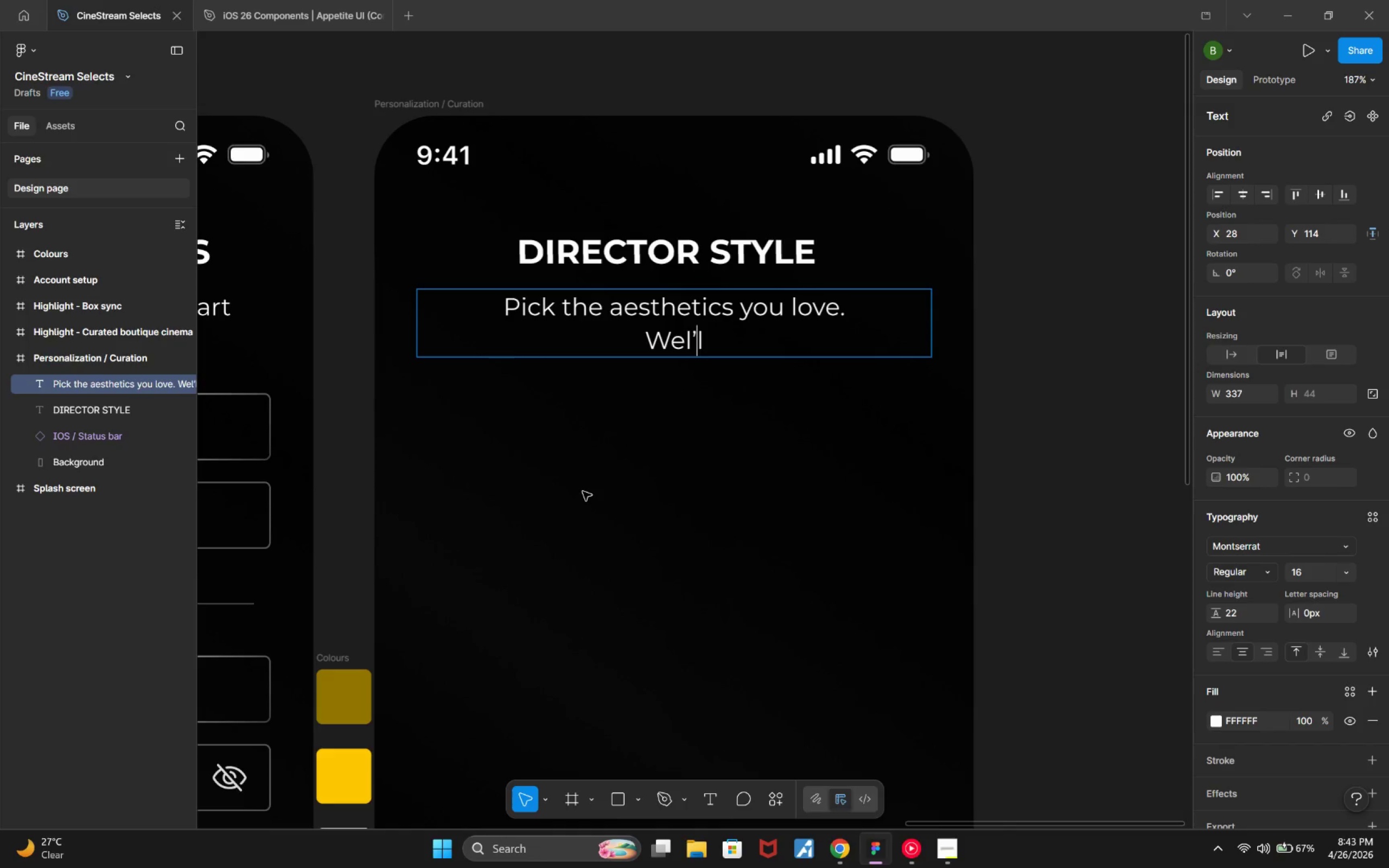 
key(ArrowRight)
 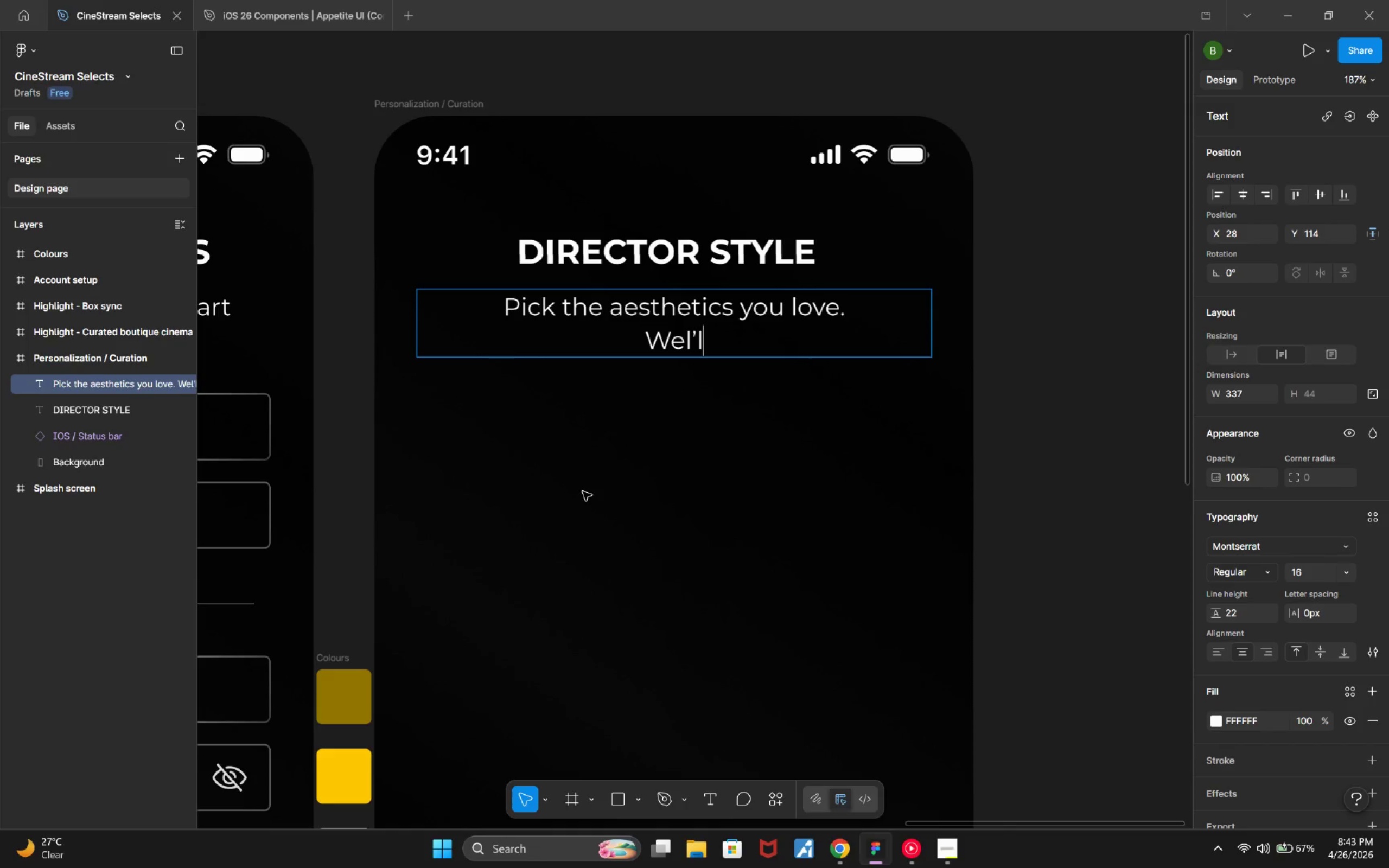 
key(ArrowRight)
 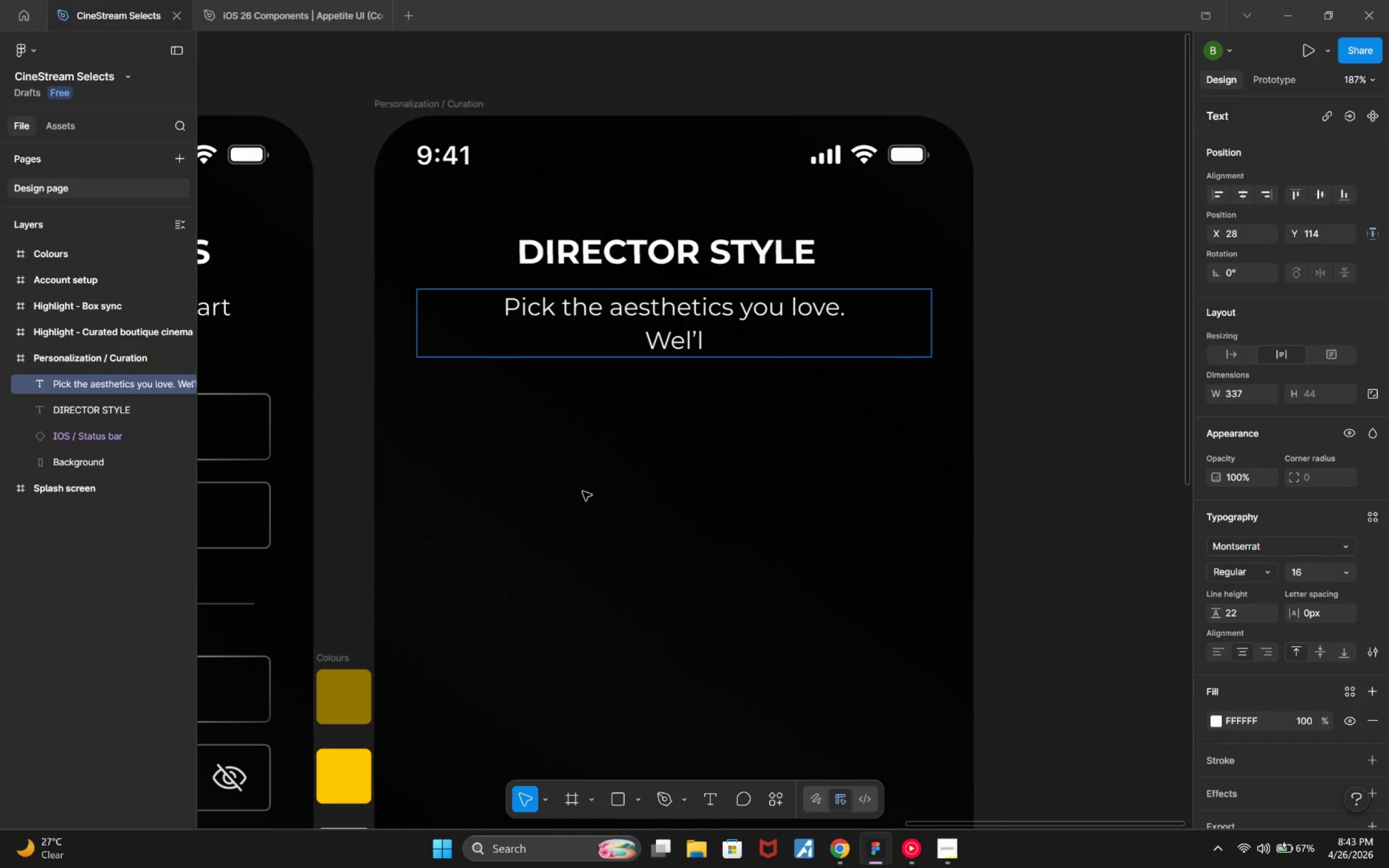 
key(ArrowLeft)
 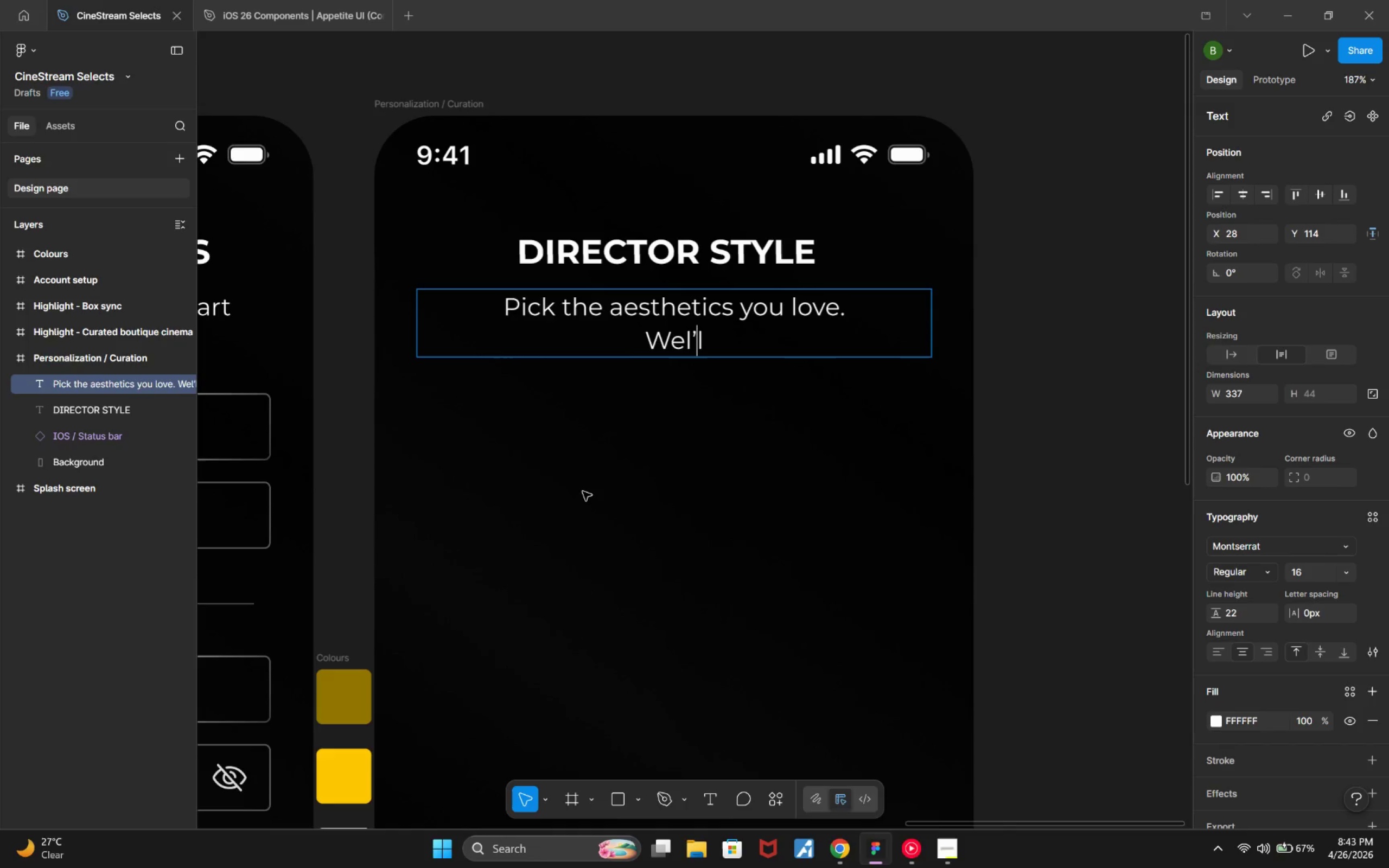 
key(Backspace)
 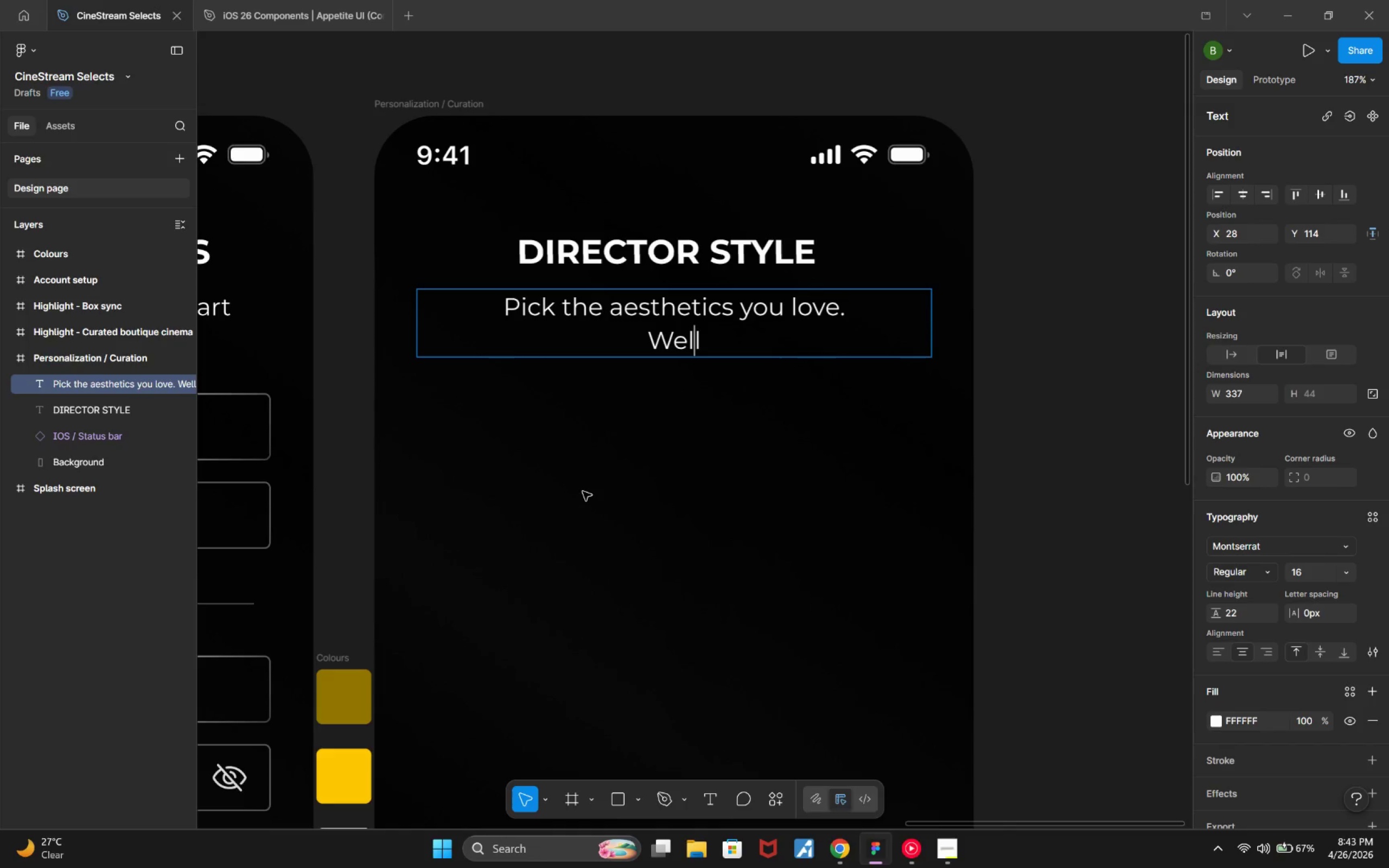 
key(ArrowLeft)
 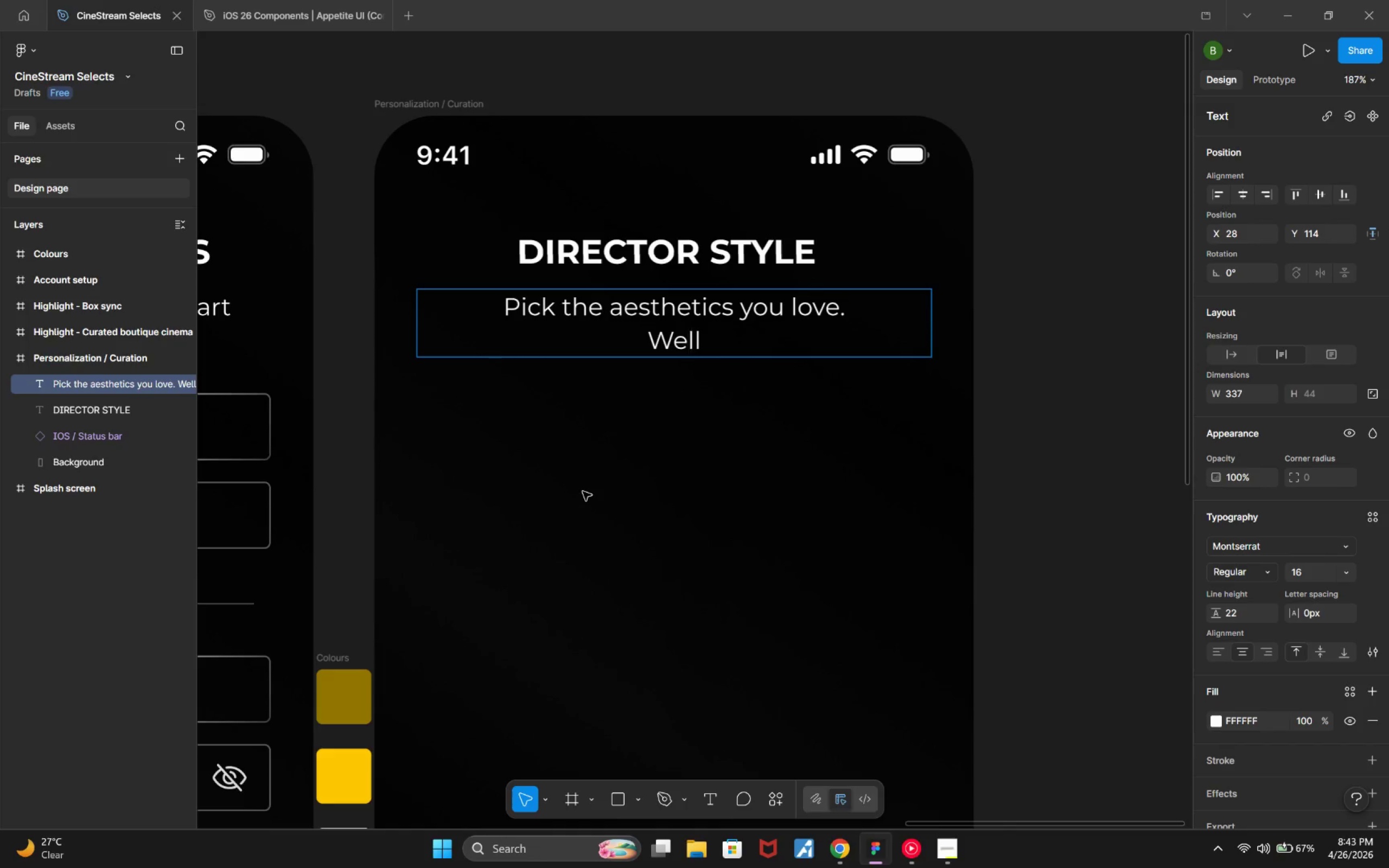 
key(Quote)
 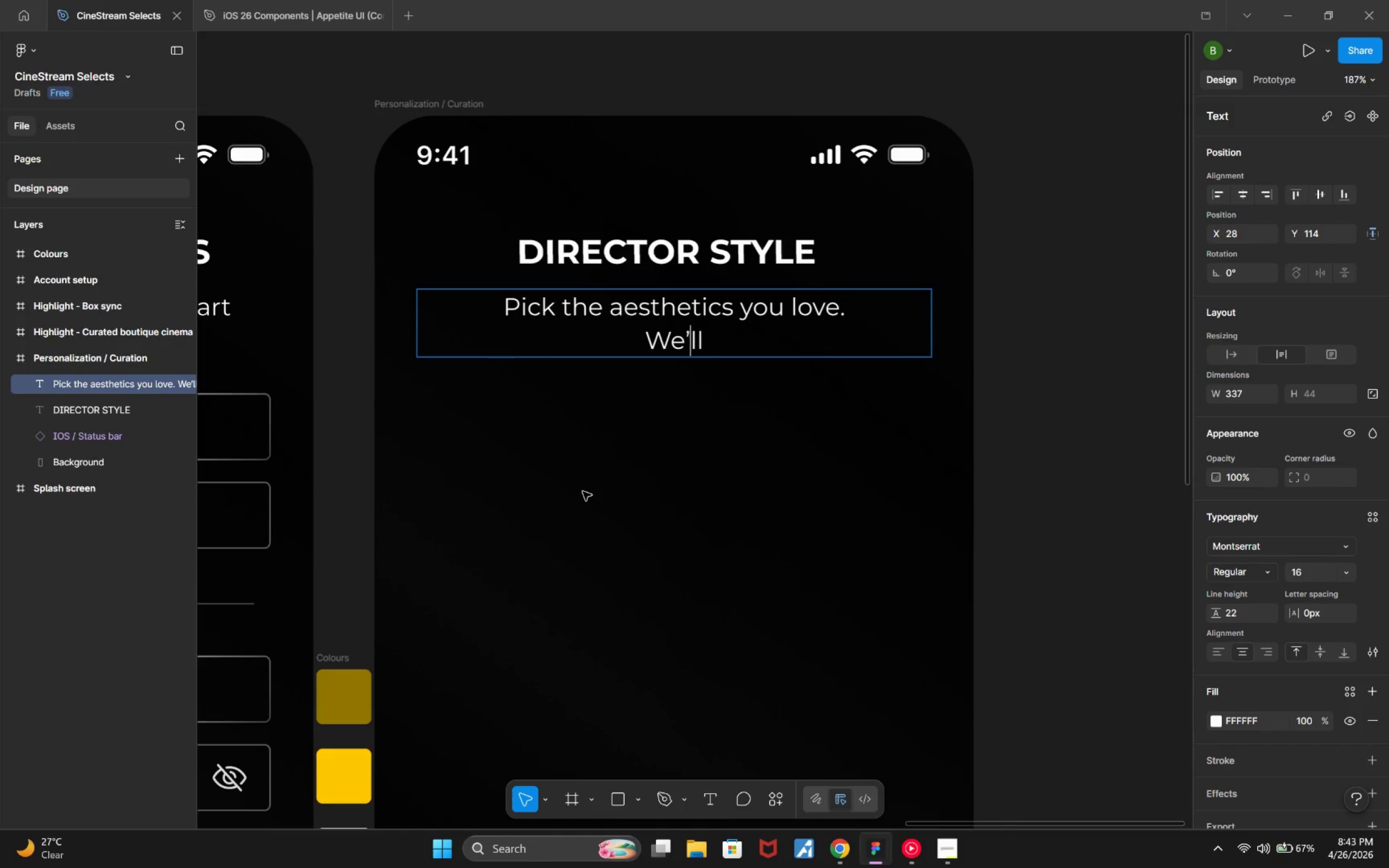 
key(ArrowRight)
 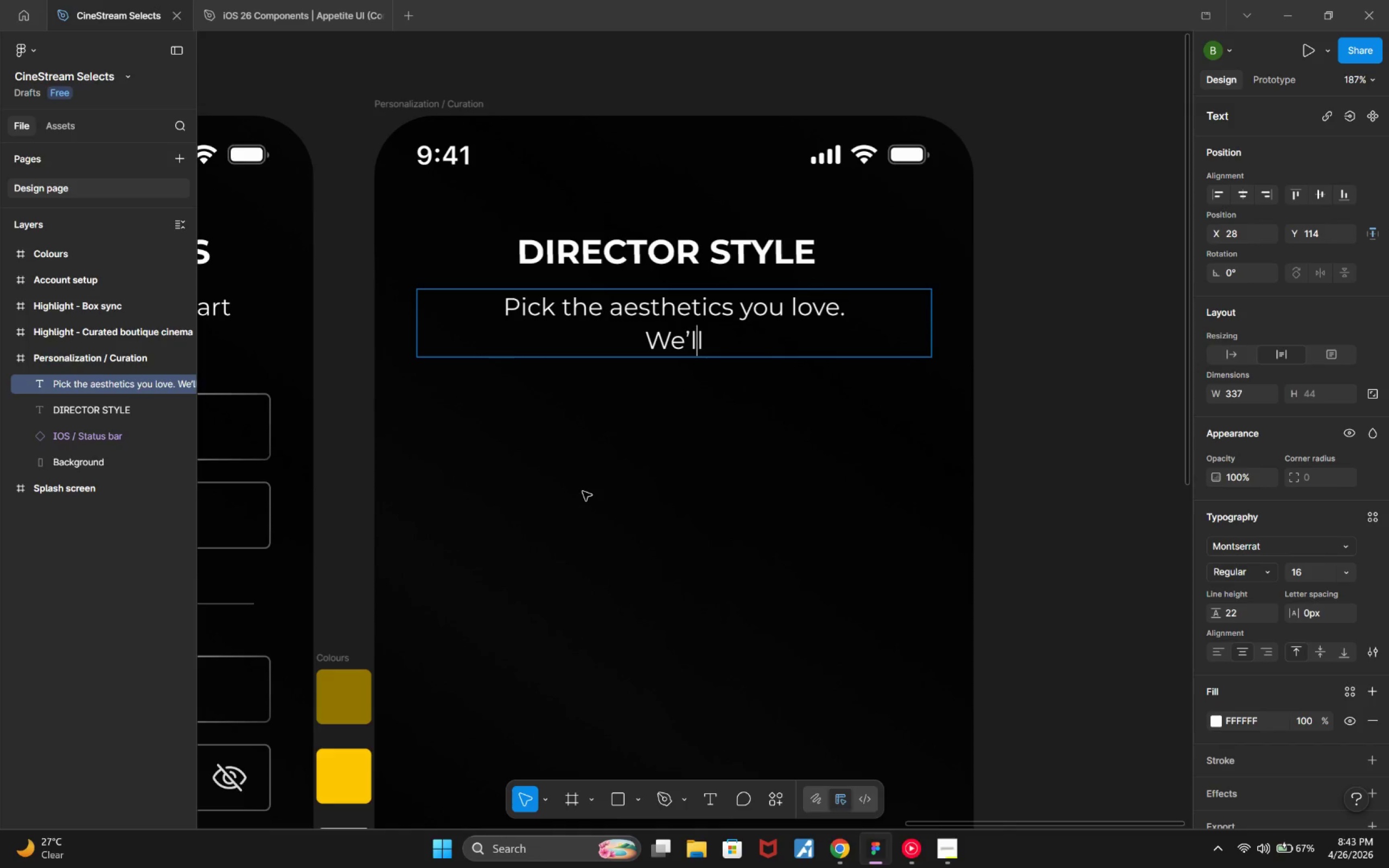 
key(ArrowRight)
 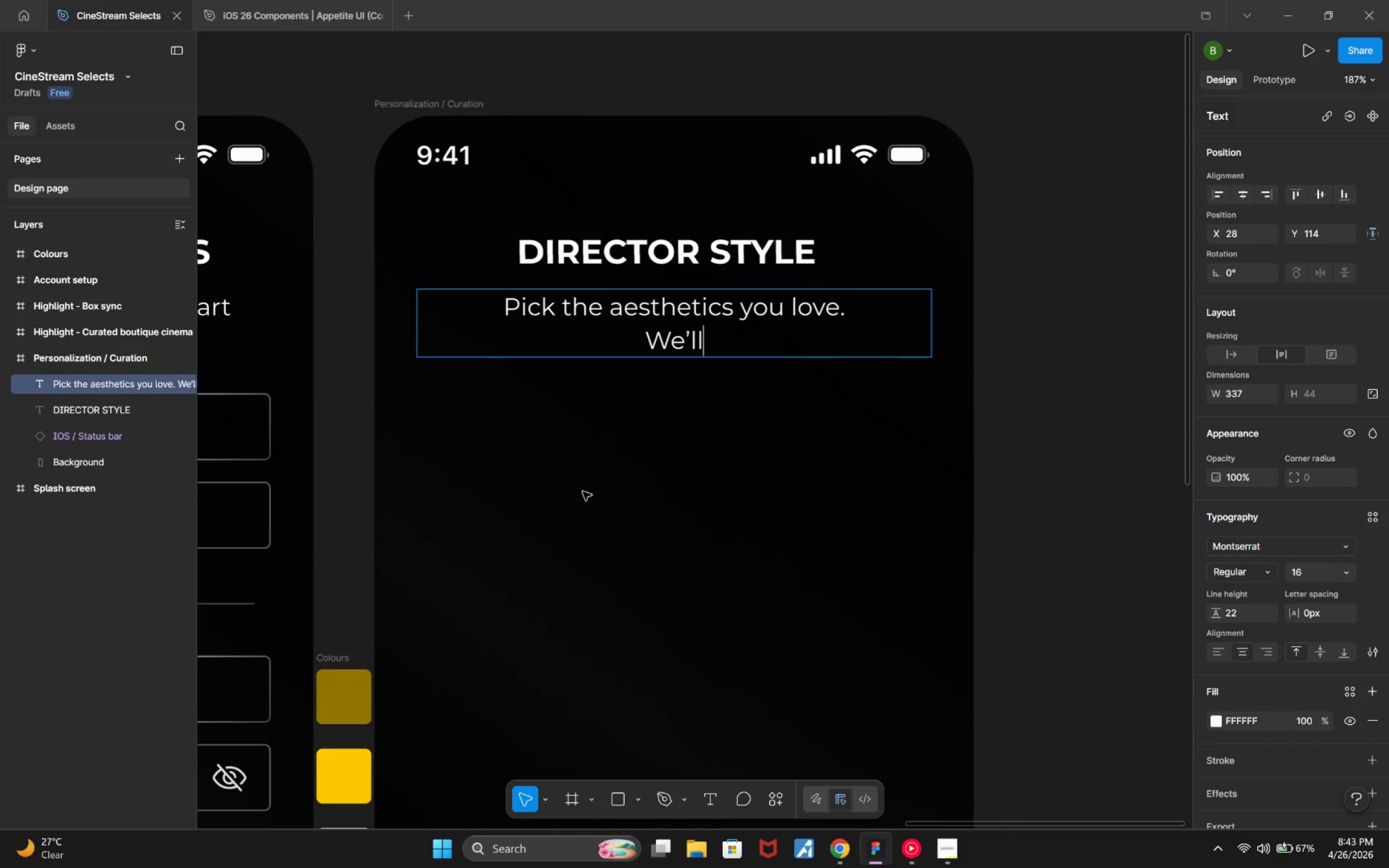 
key(ArrowRight)
 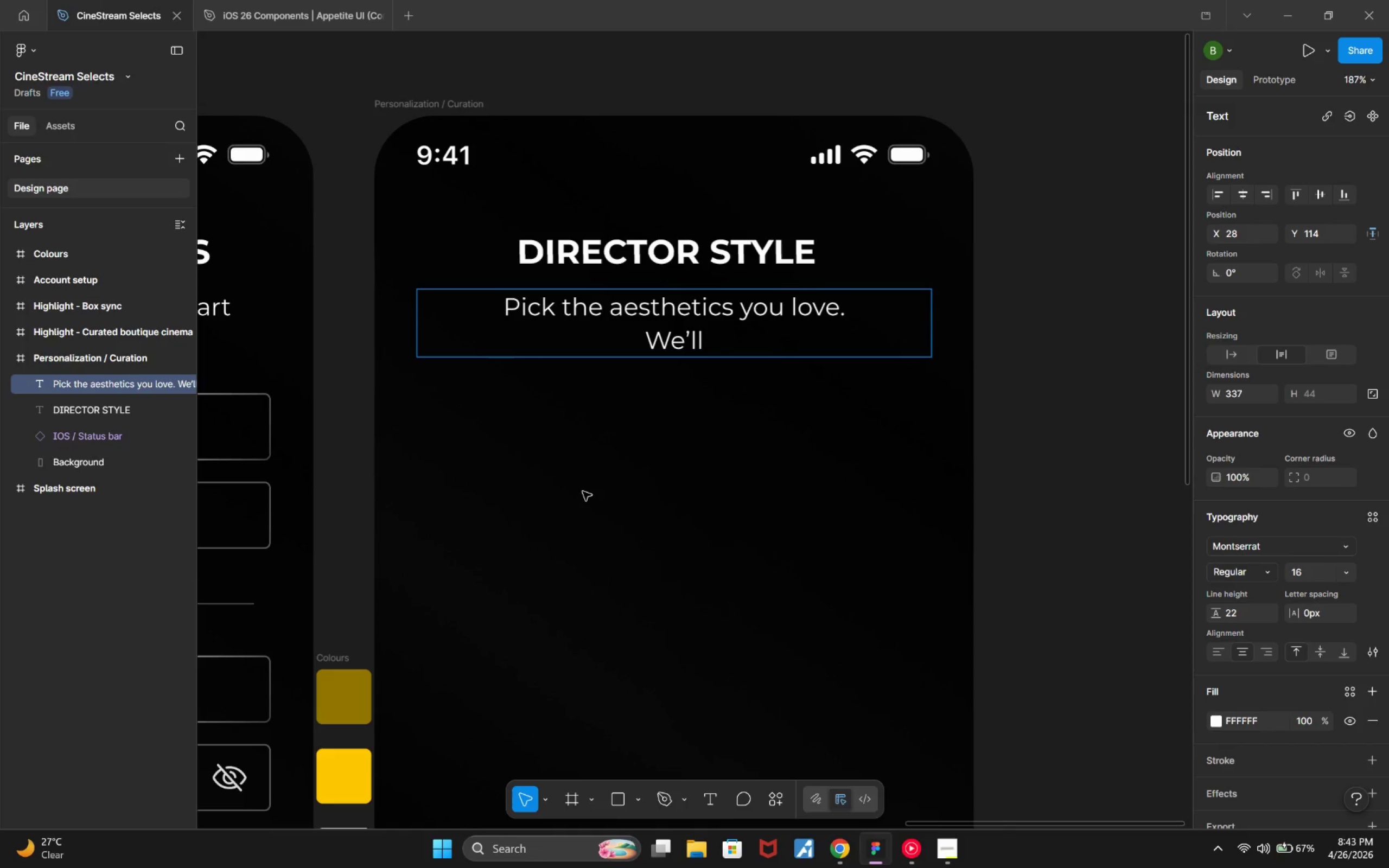 
type( curate your watchlist.)
 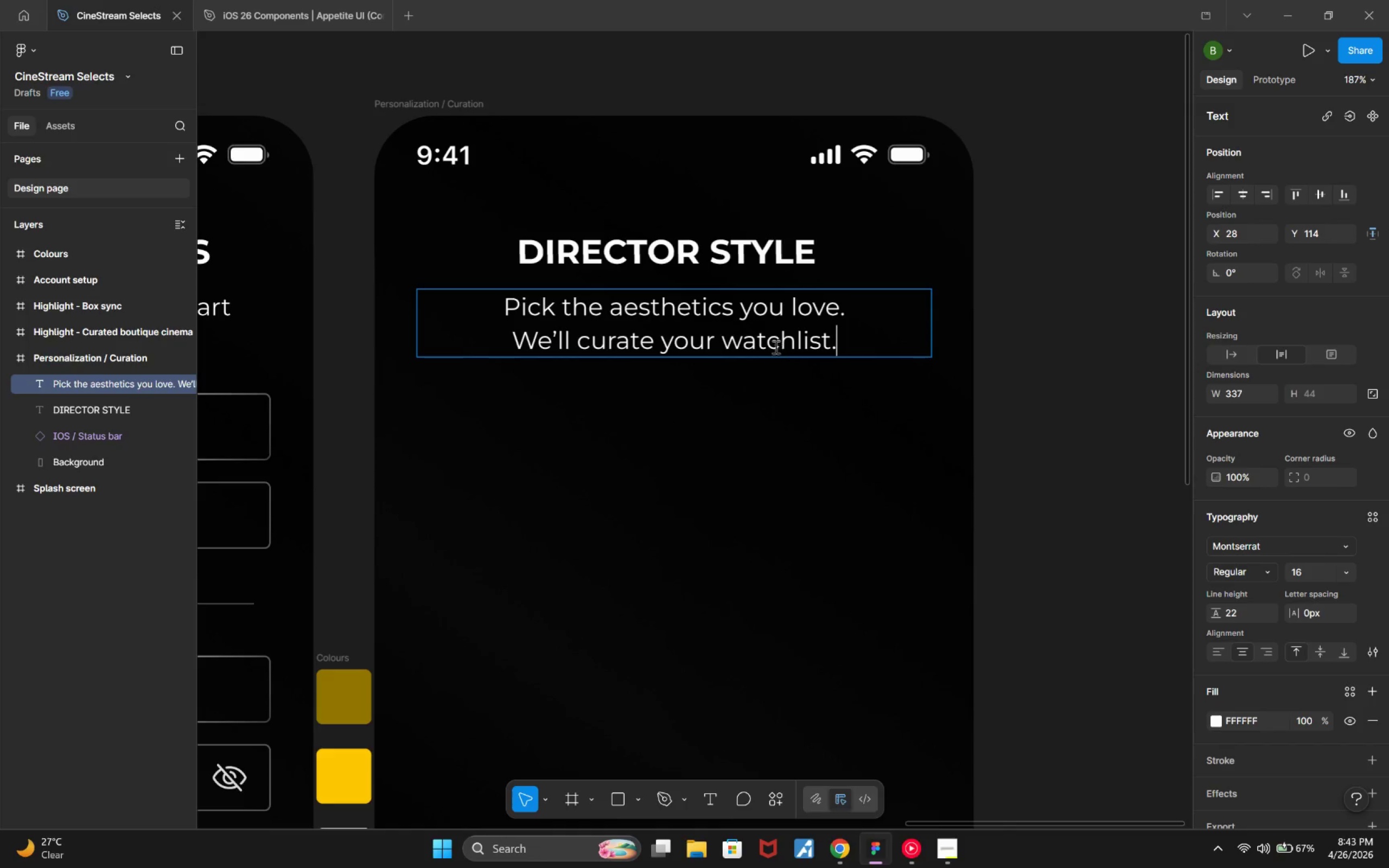 
hold_key(key=ControlLeft, duration=0.68)
 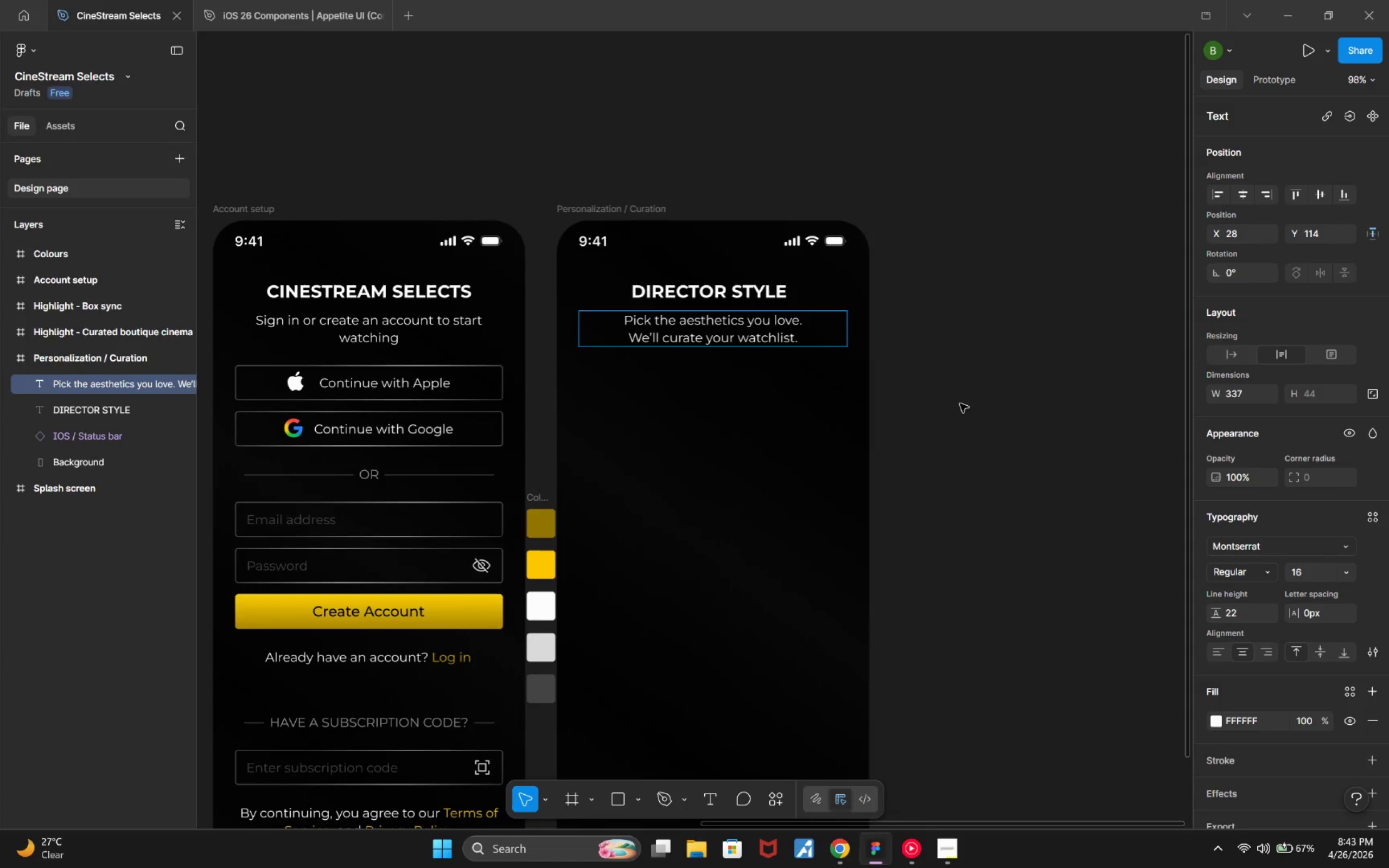 
left_click_drag(start_coordinate=[958, 400], to_coordinate=[961, 397])
 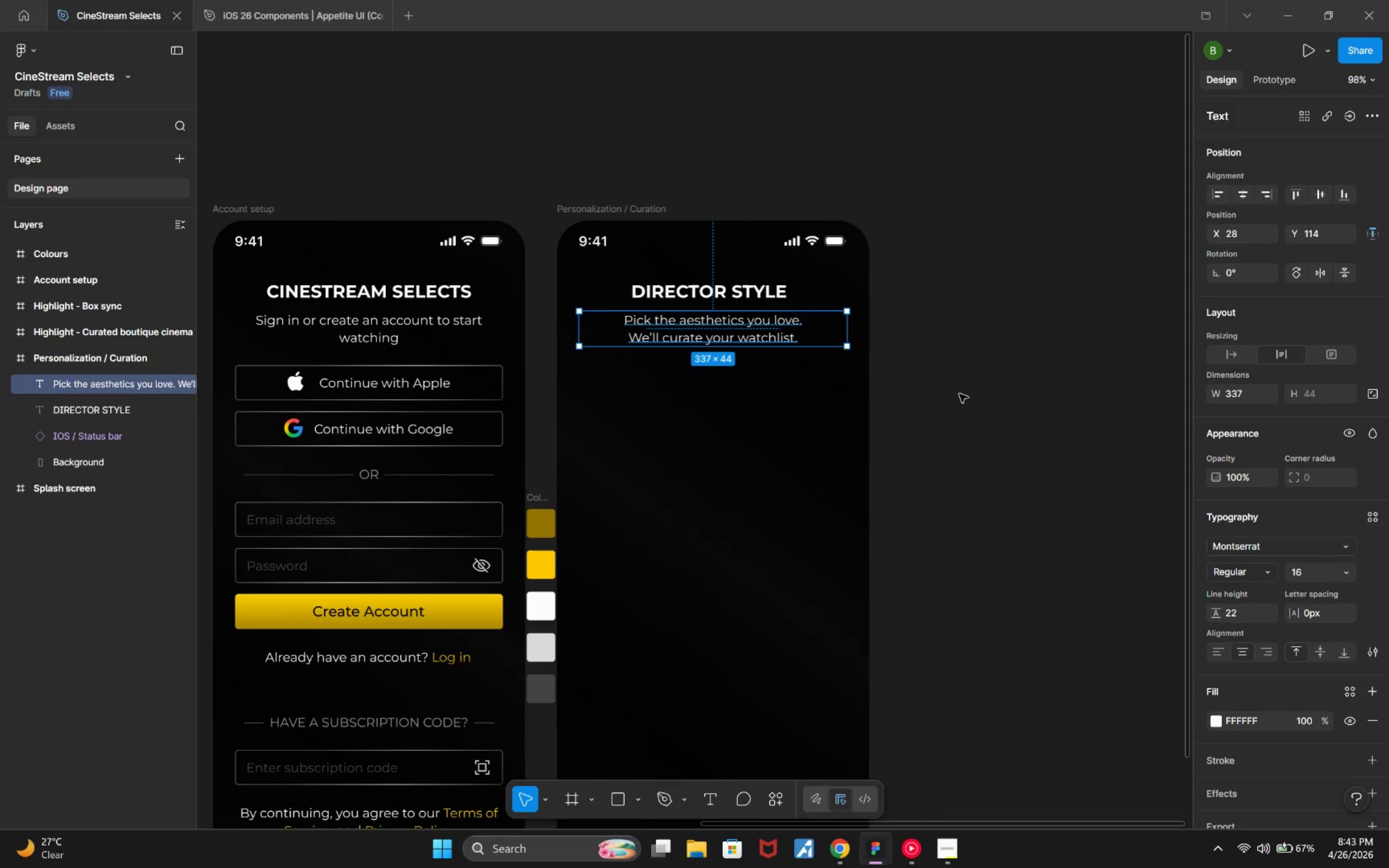 
scroll: coordinate [755, 381], scroll_direction: down, amount: 9.0
 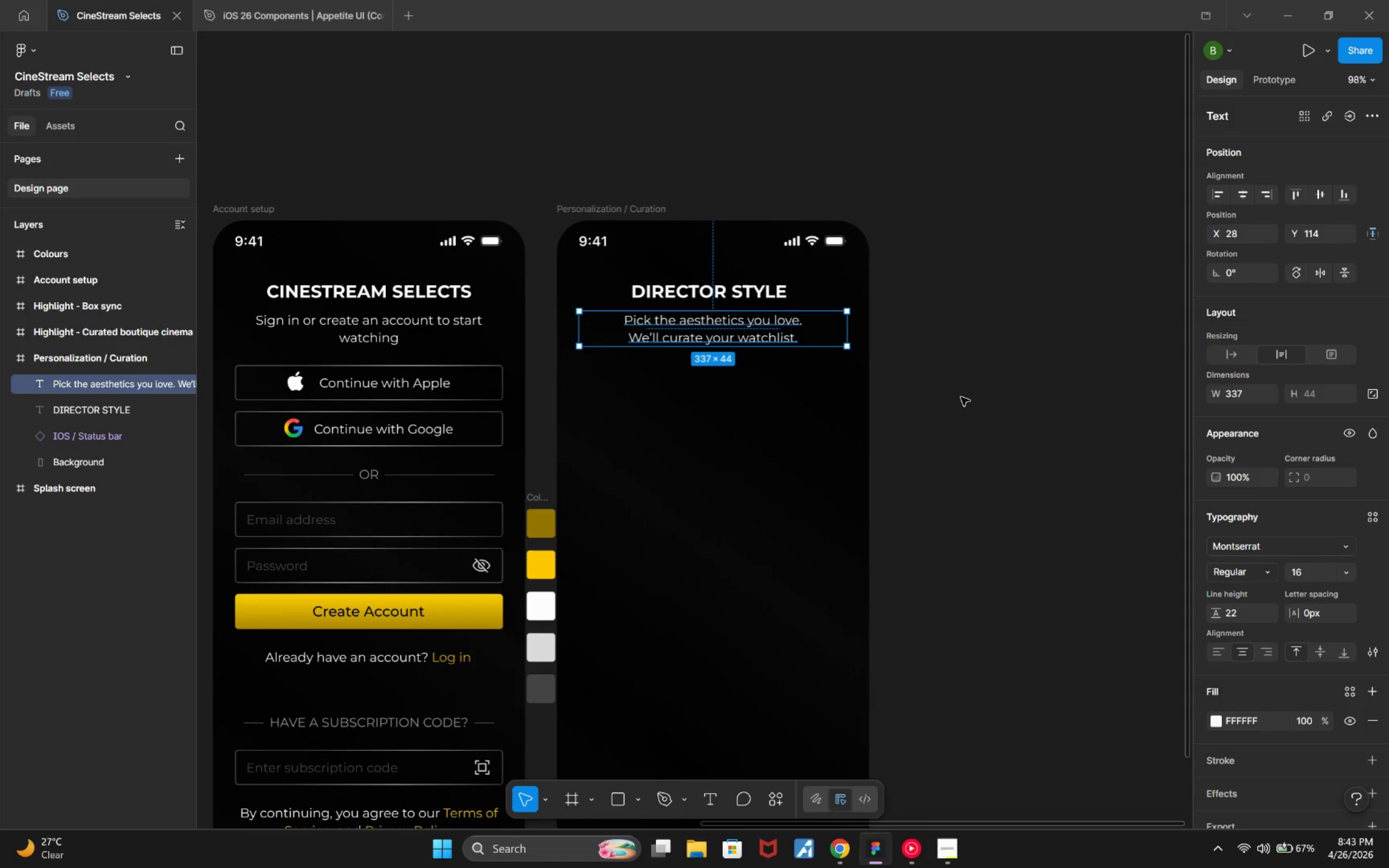 
left_click([959, 394])
 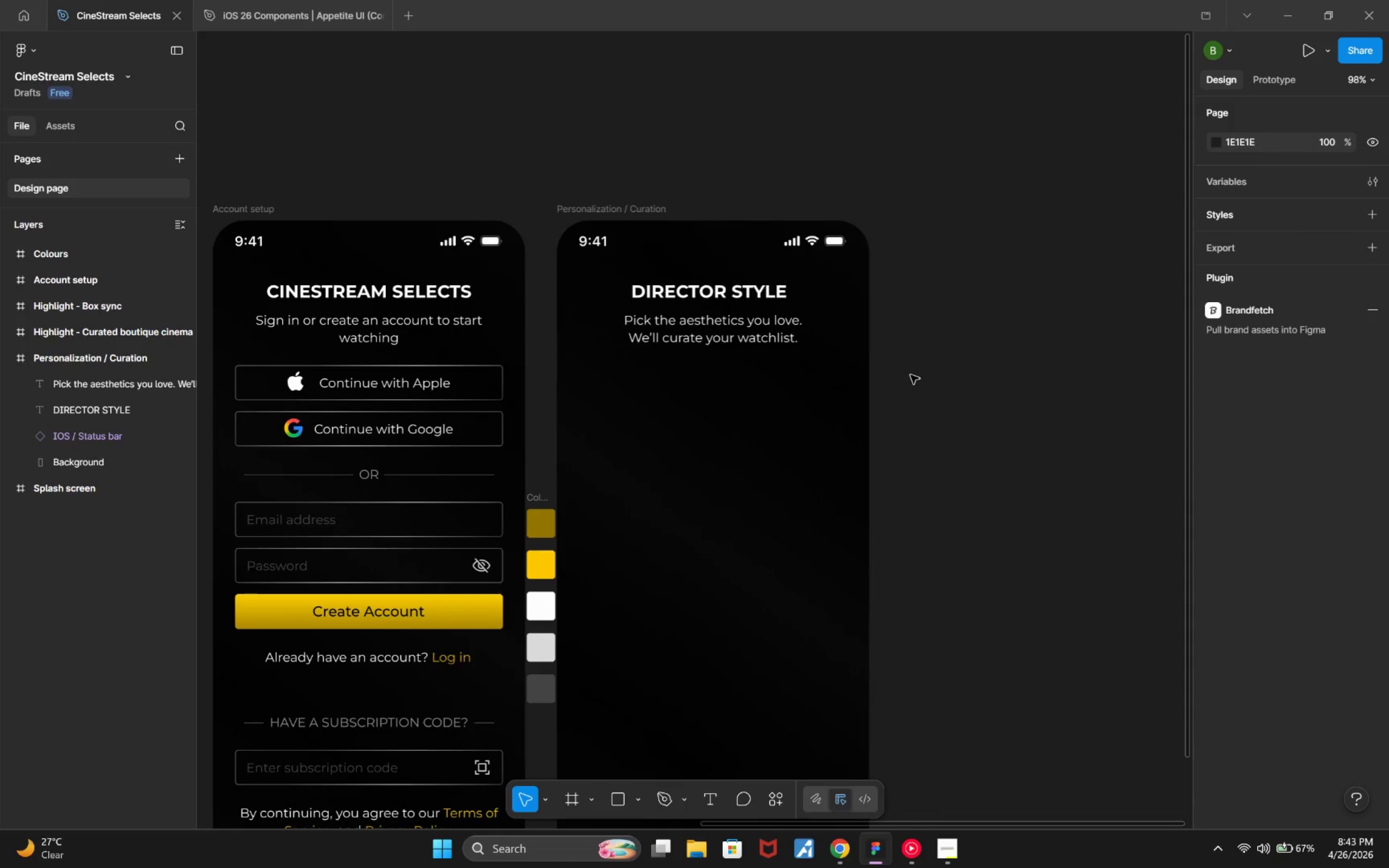 
double_click([780, 331])
 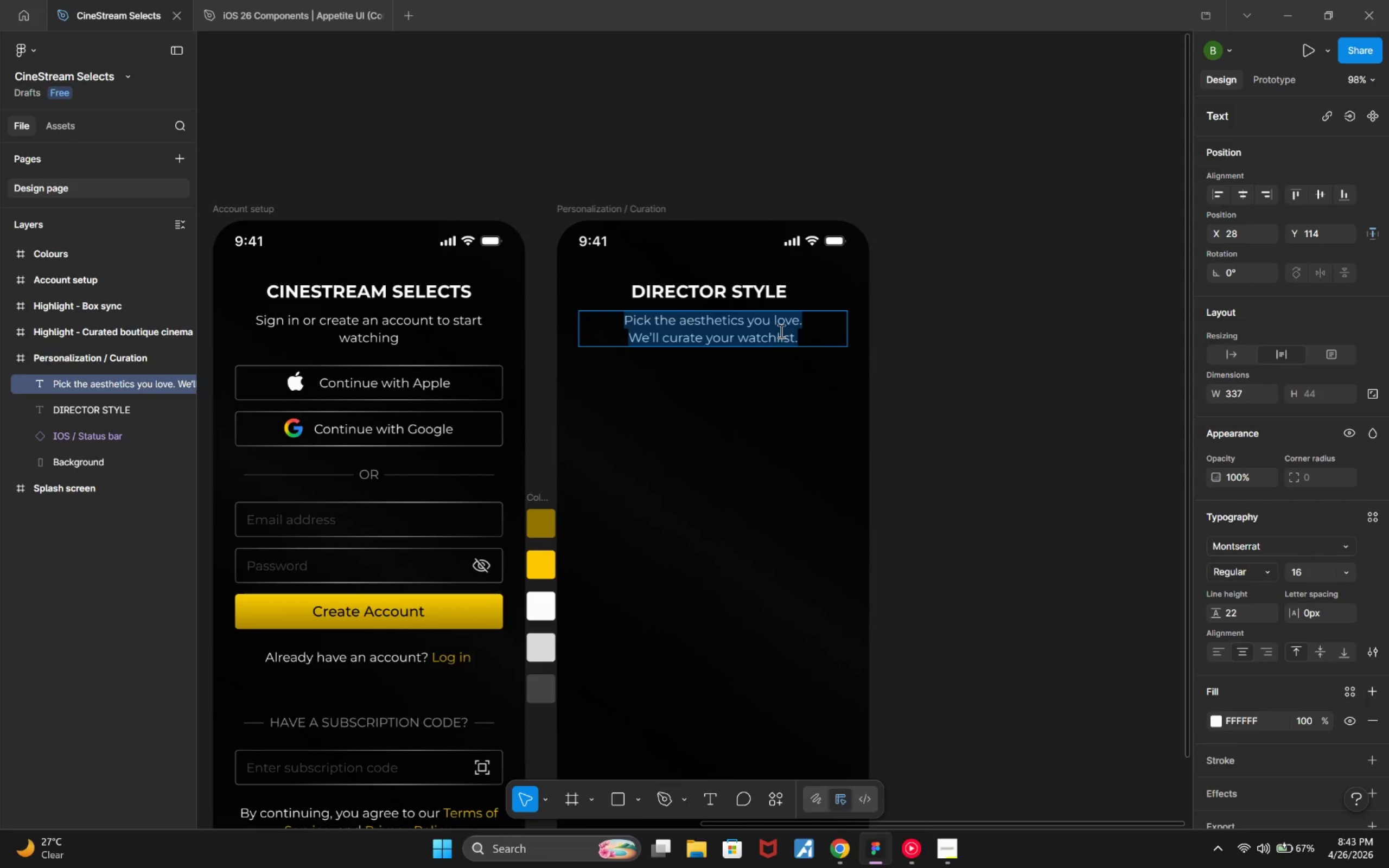 
key(ArrowRight)
 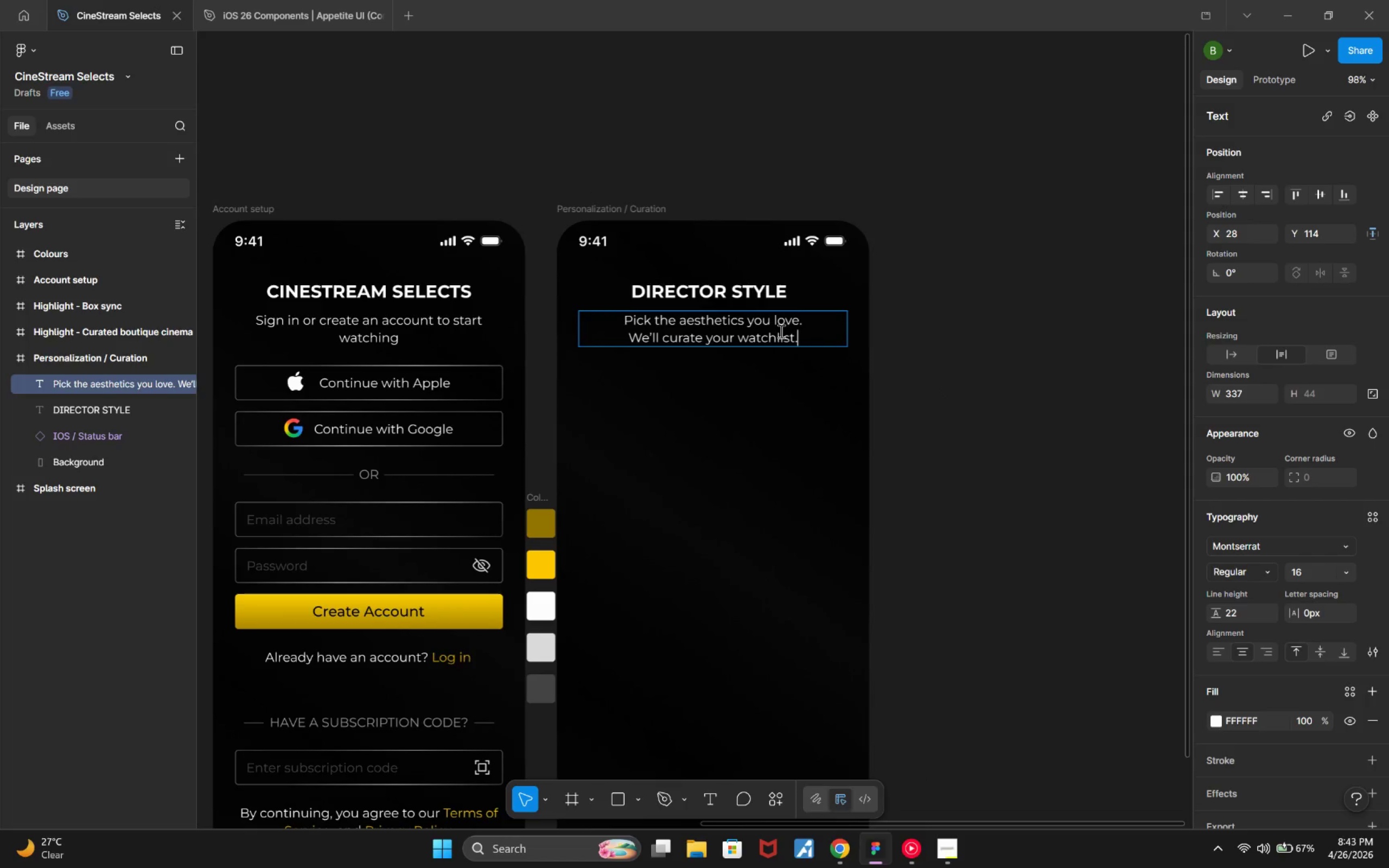 
hold_key(key=ArrowLeft, duration=1.28)
 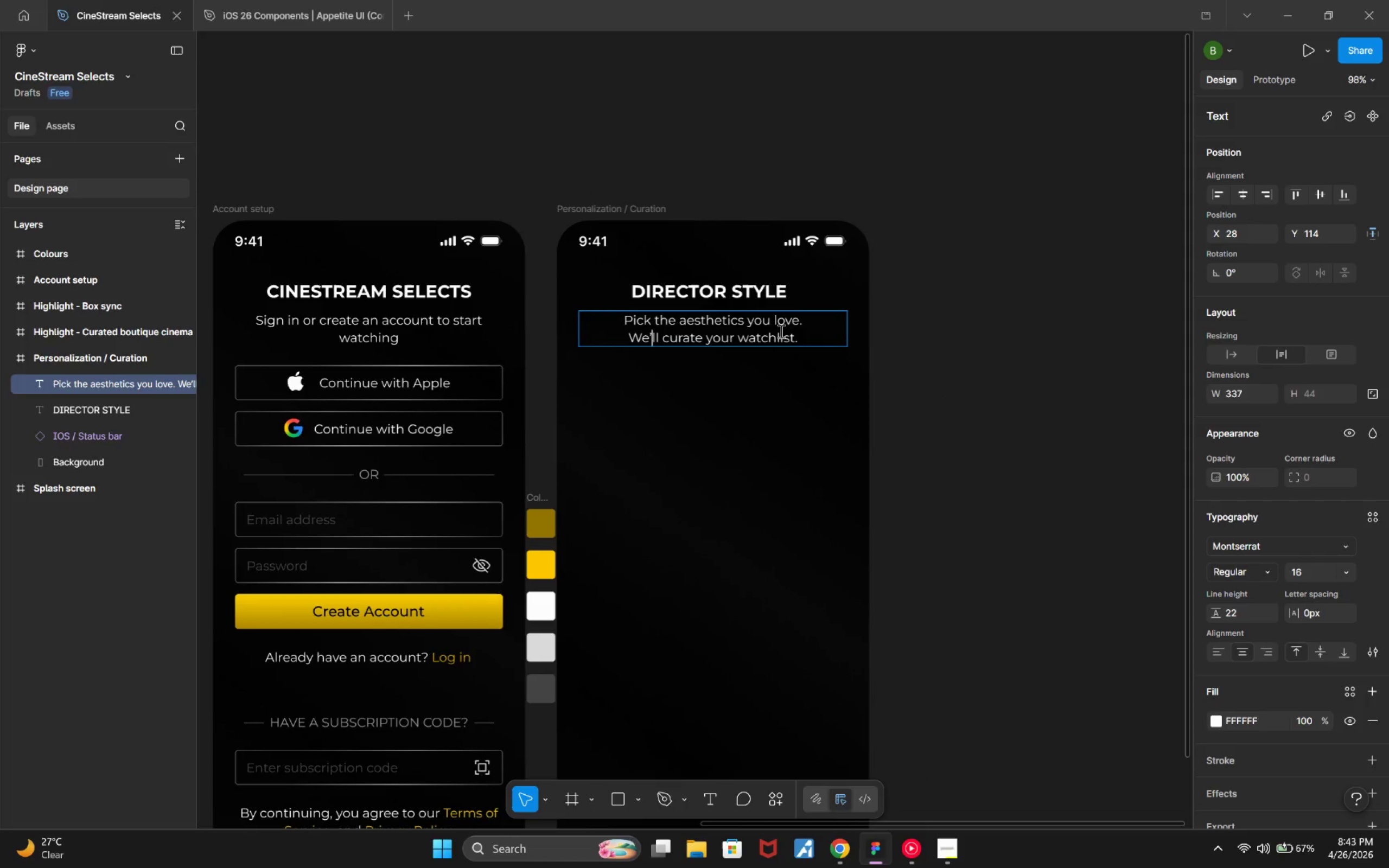 
key(ArrowLeft)
 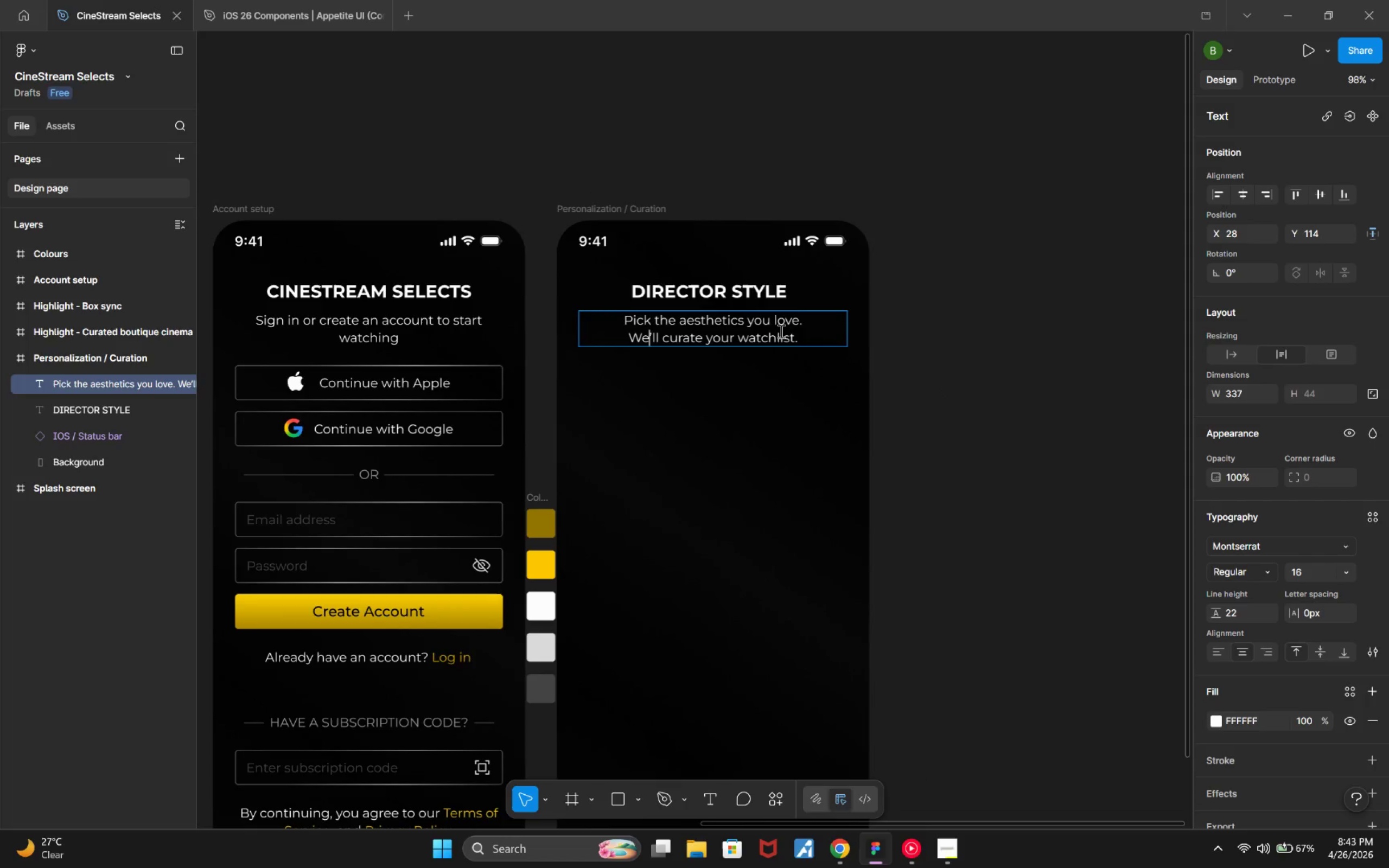 
key(ArrowLeft)
 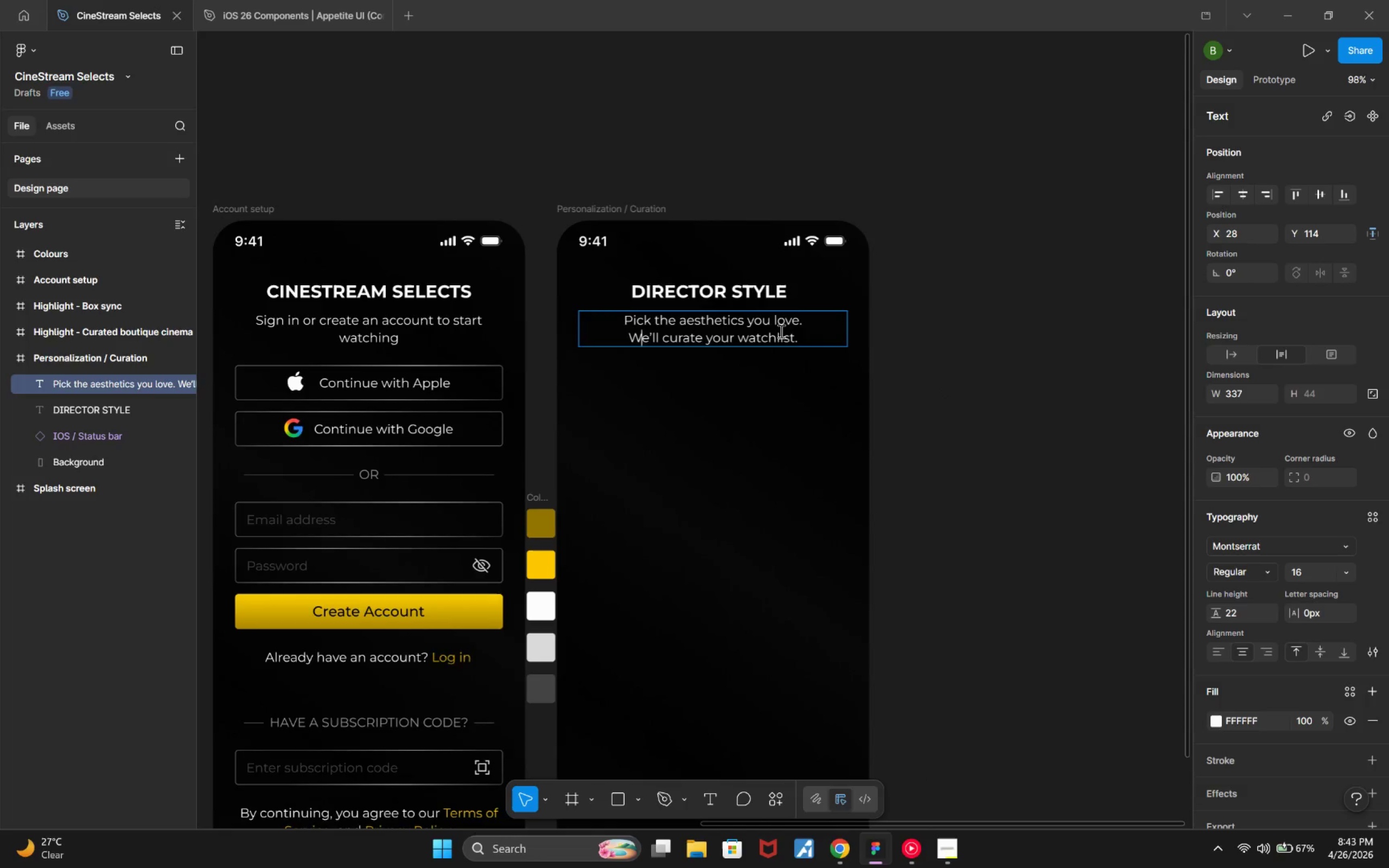 
key(ArrowLeft)
 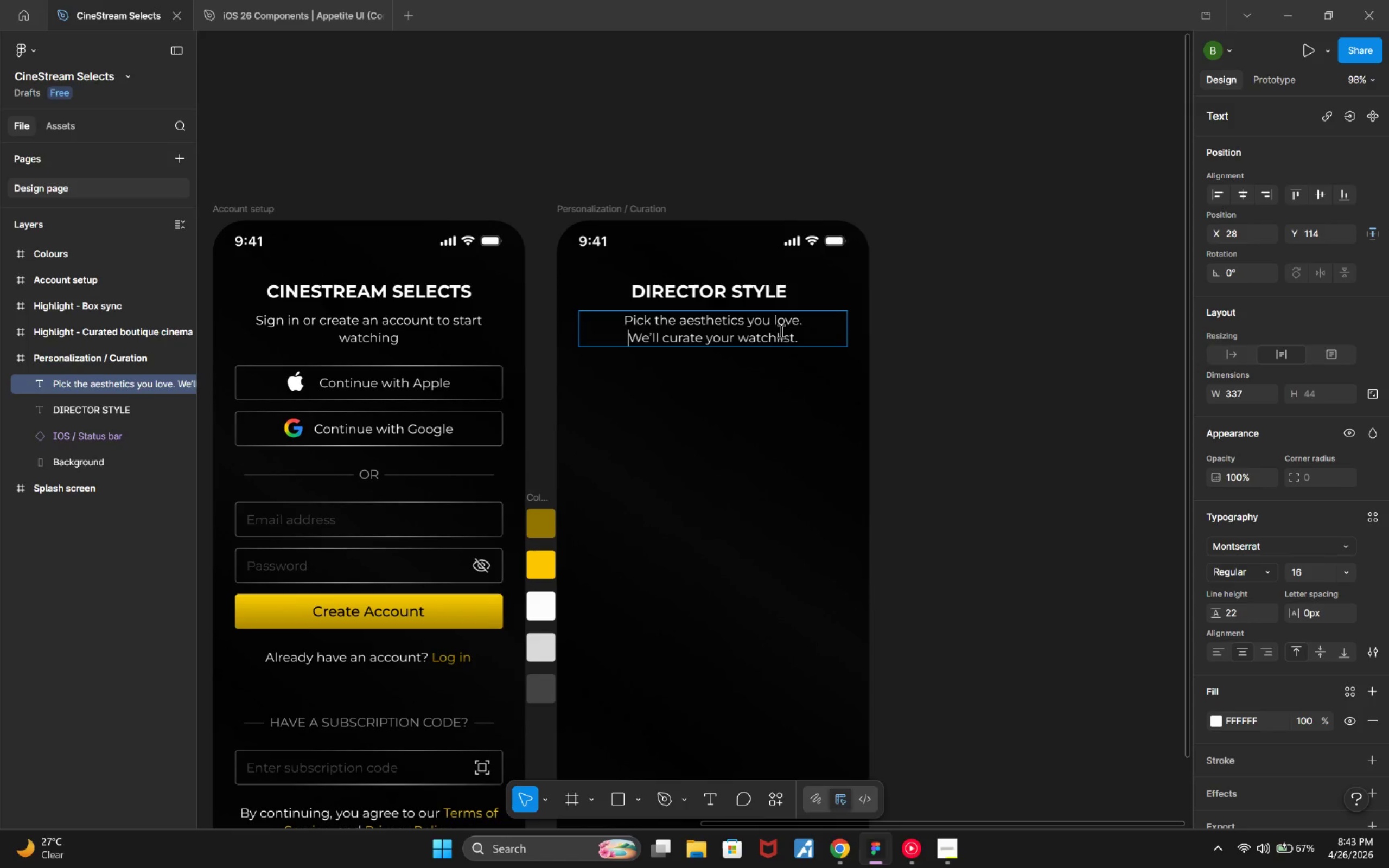 
key(Backspace)
 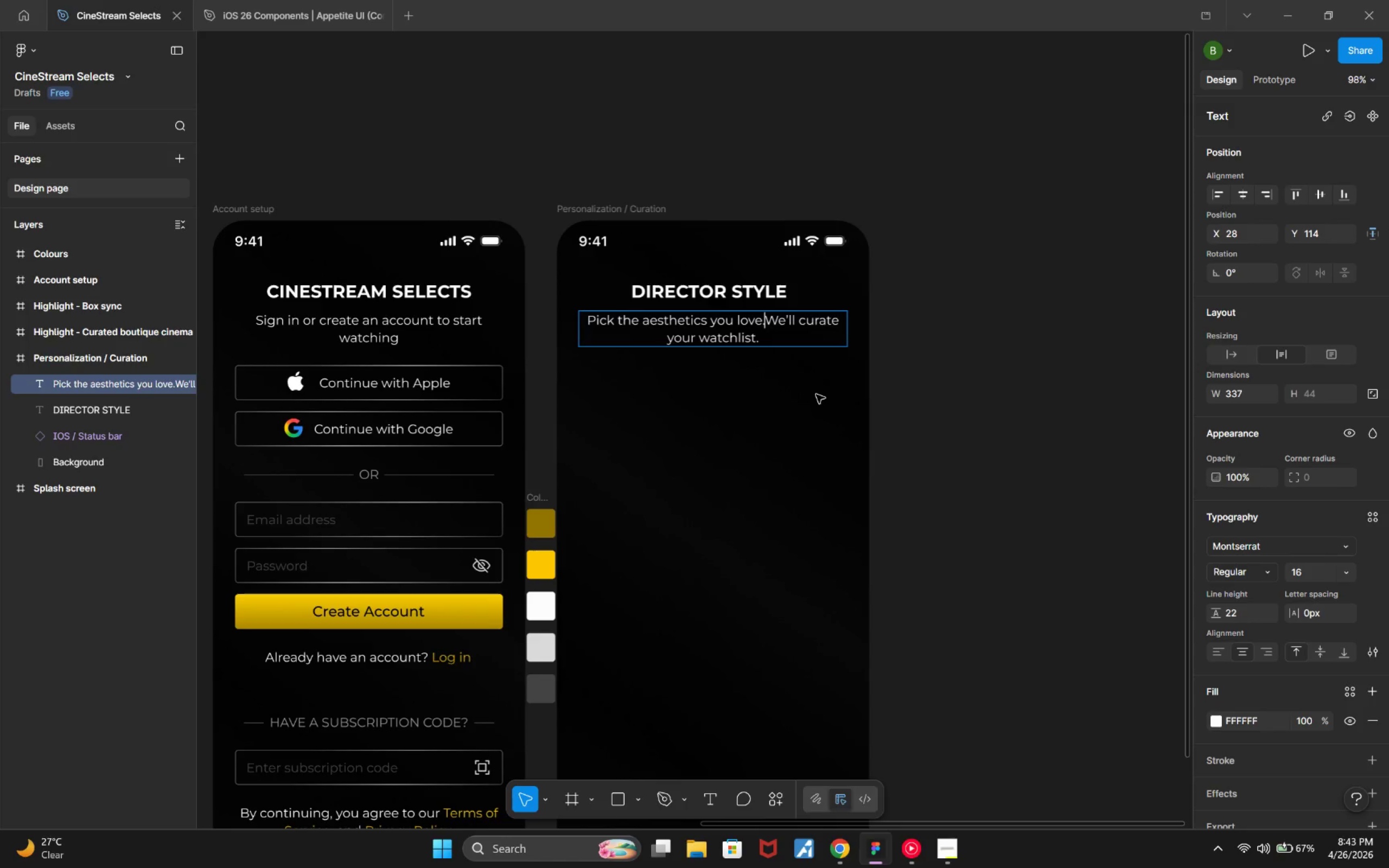 
key(ArrowRight)
 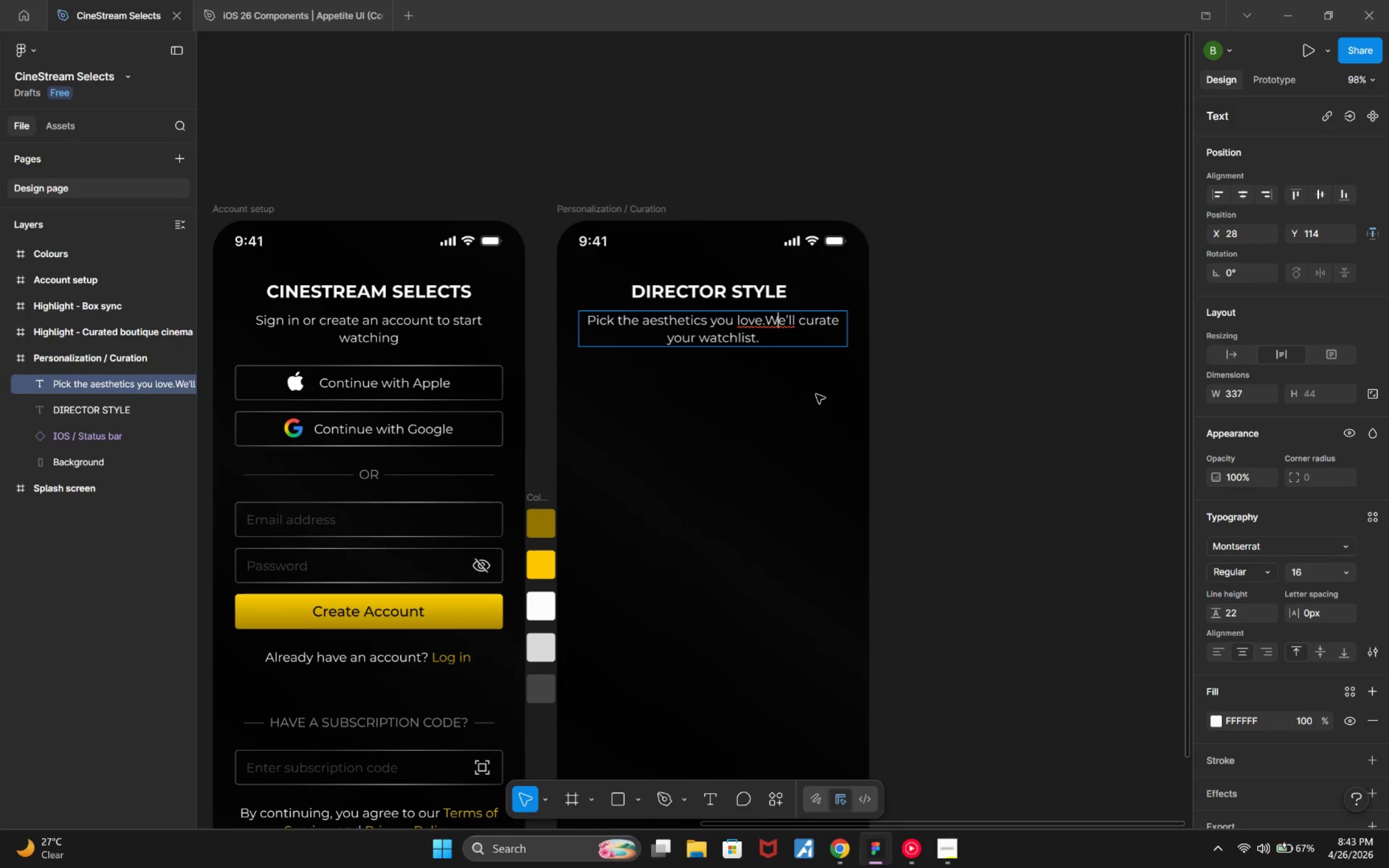 
hold_key(key=ArrowLeft, duration=0.32)
 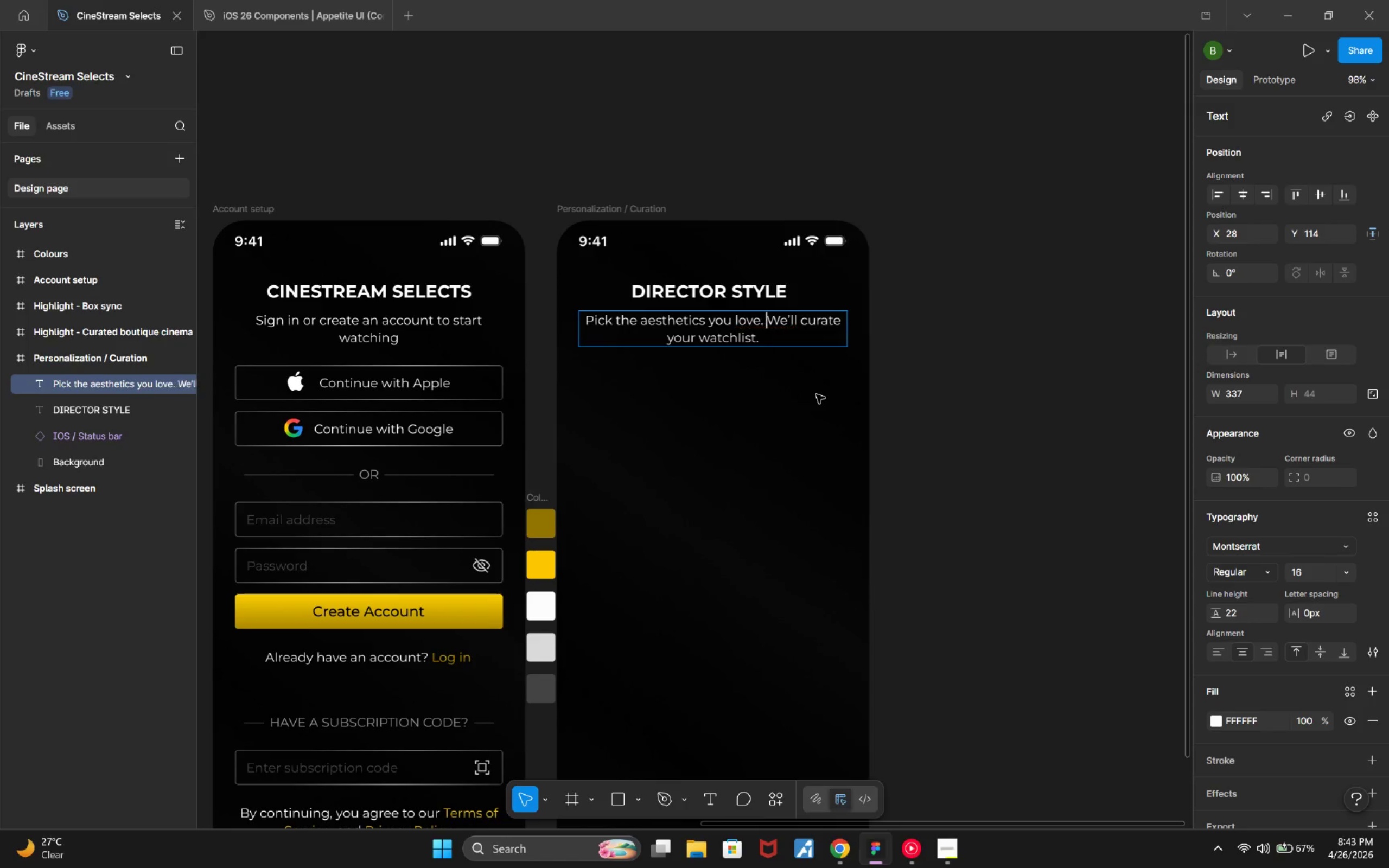 
key(Space)
 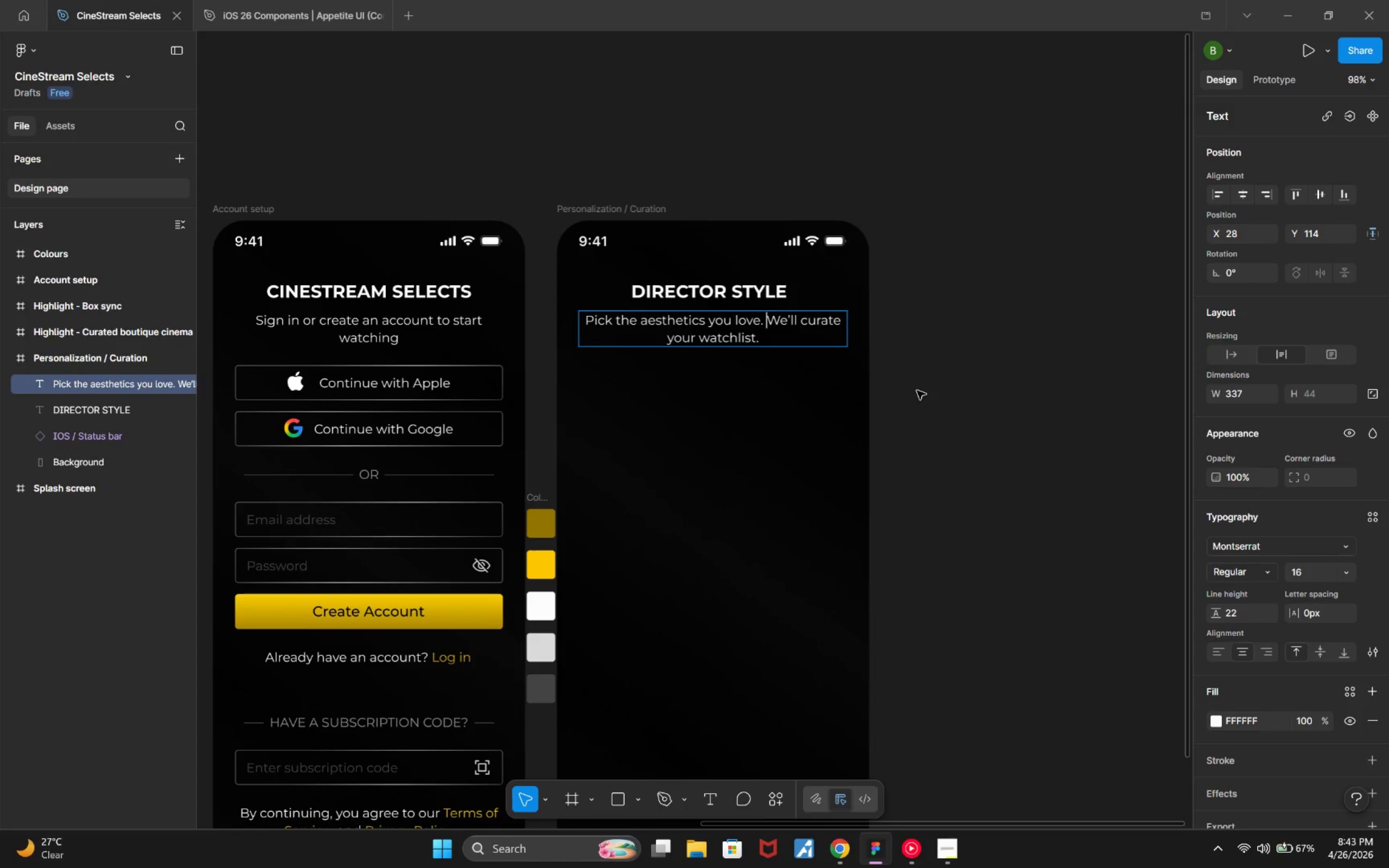 
double_click([917, 391])
 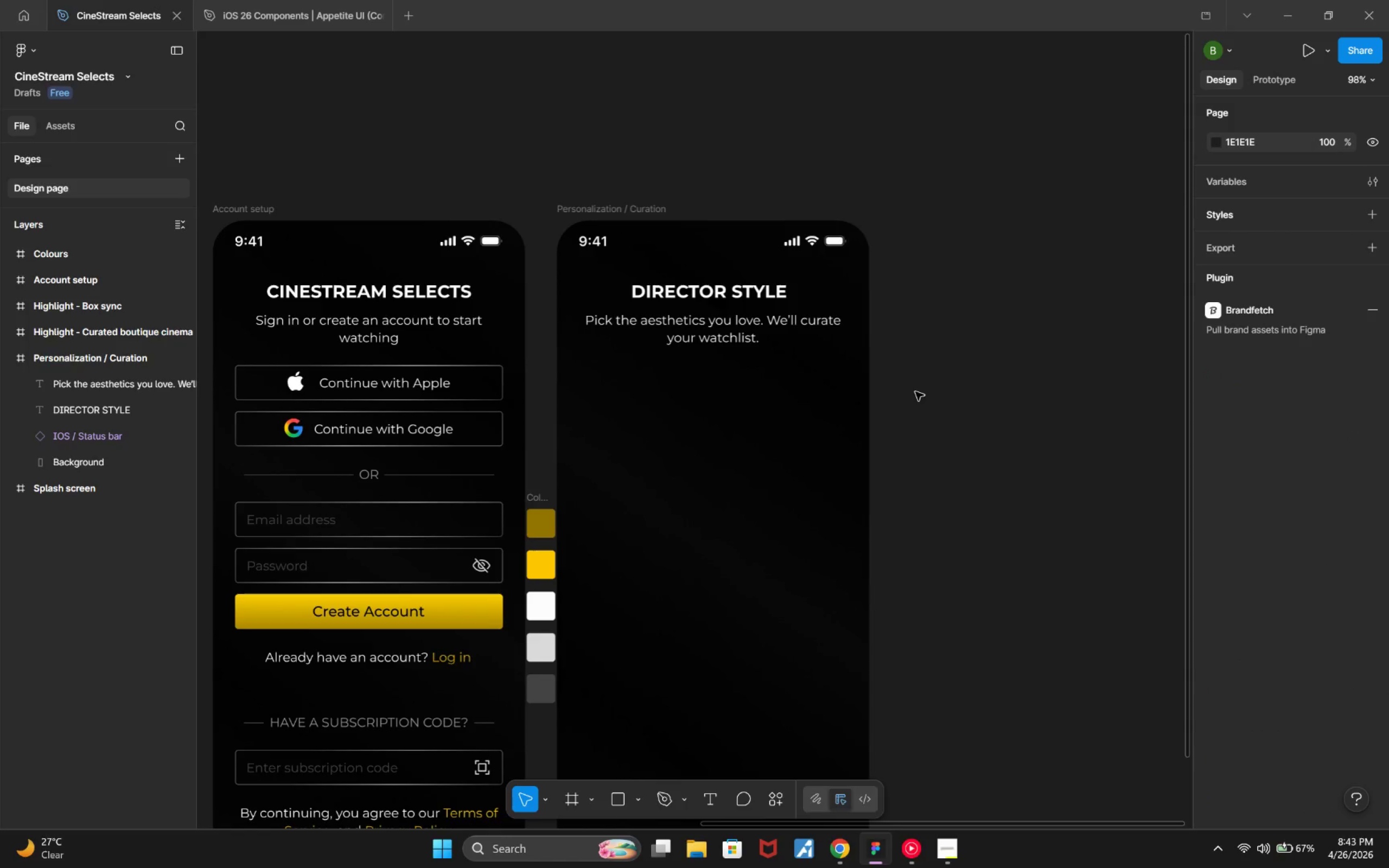 
scroll: coordinate [911, 398], scroll_direction: down, amount: 7.0
 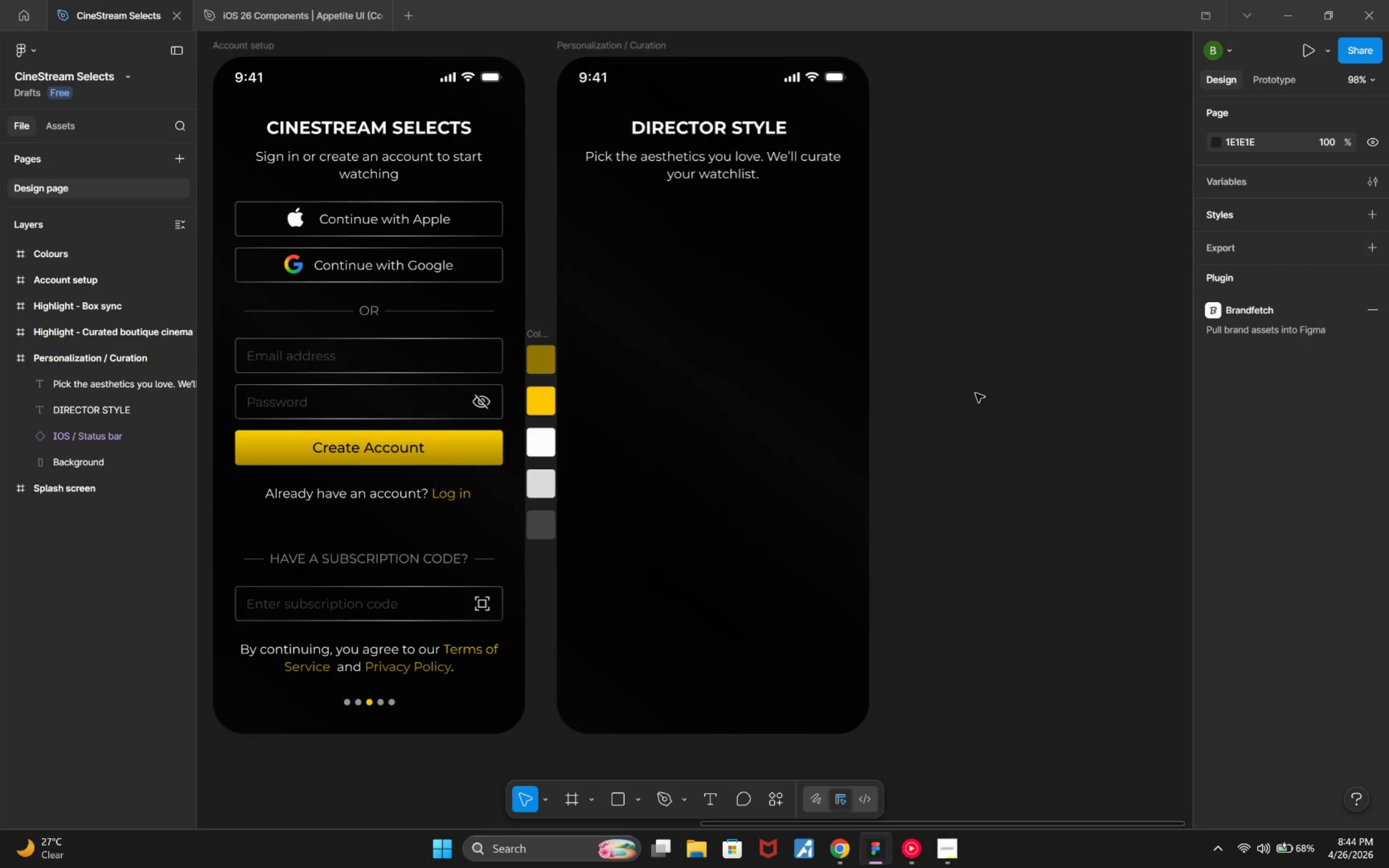 
wait(33.42)
 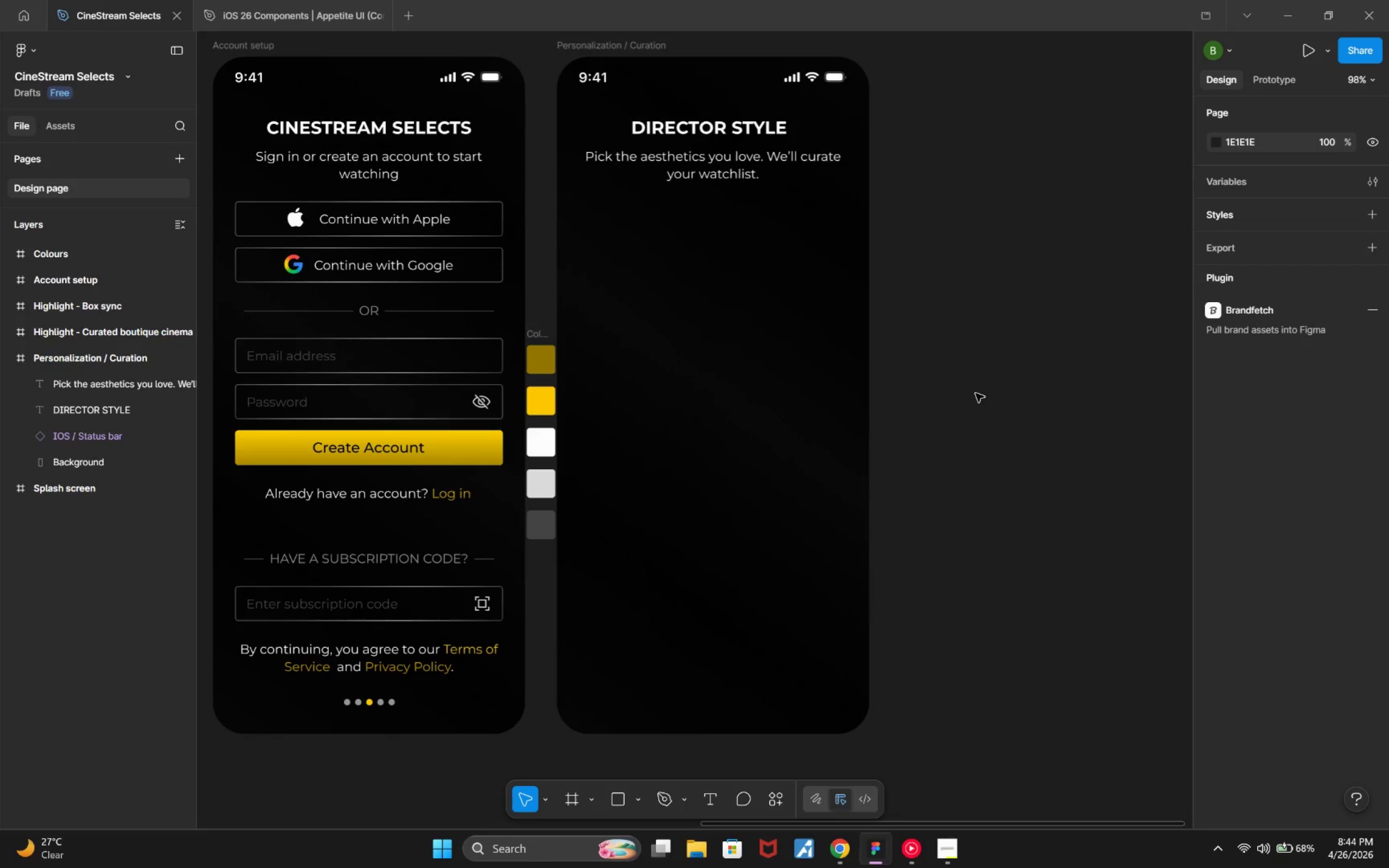 
left_click([838, 850])
 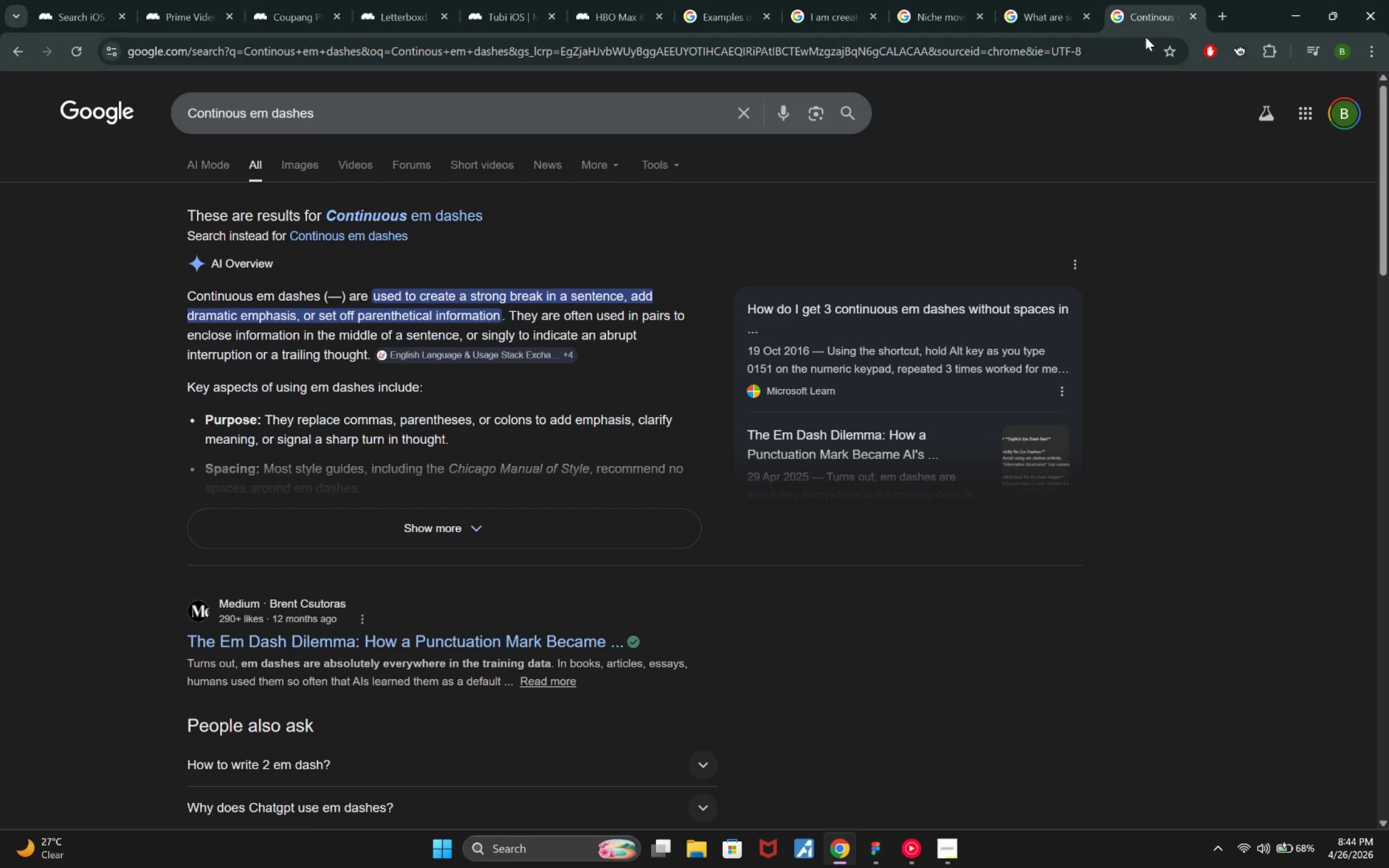 
left_click([1192, 14])
 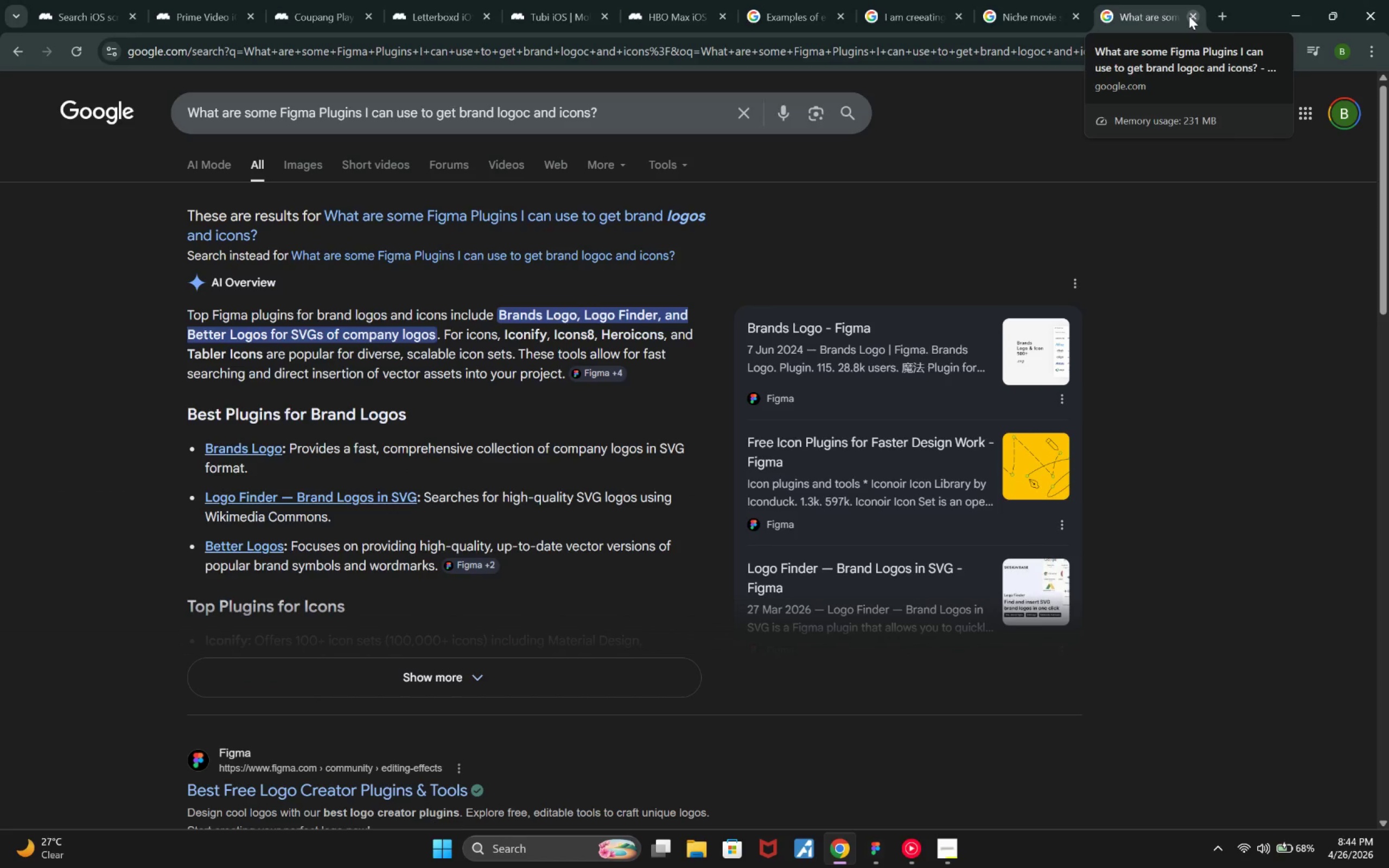 
left_click([1189, 16])
 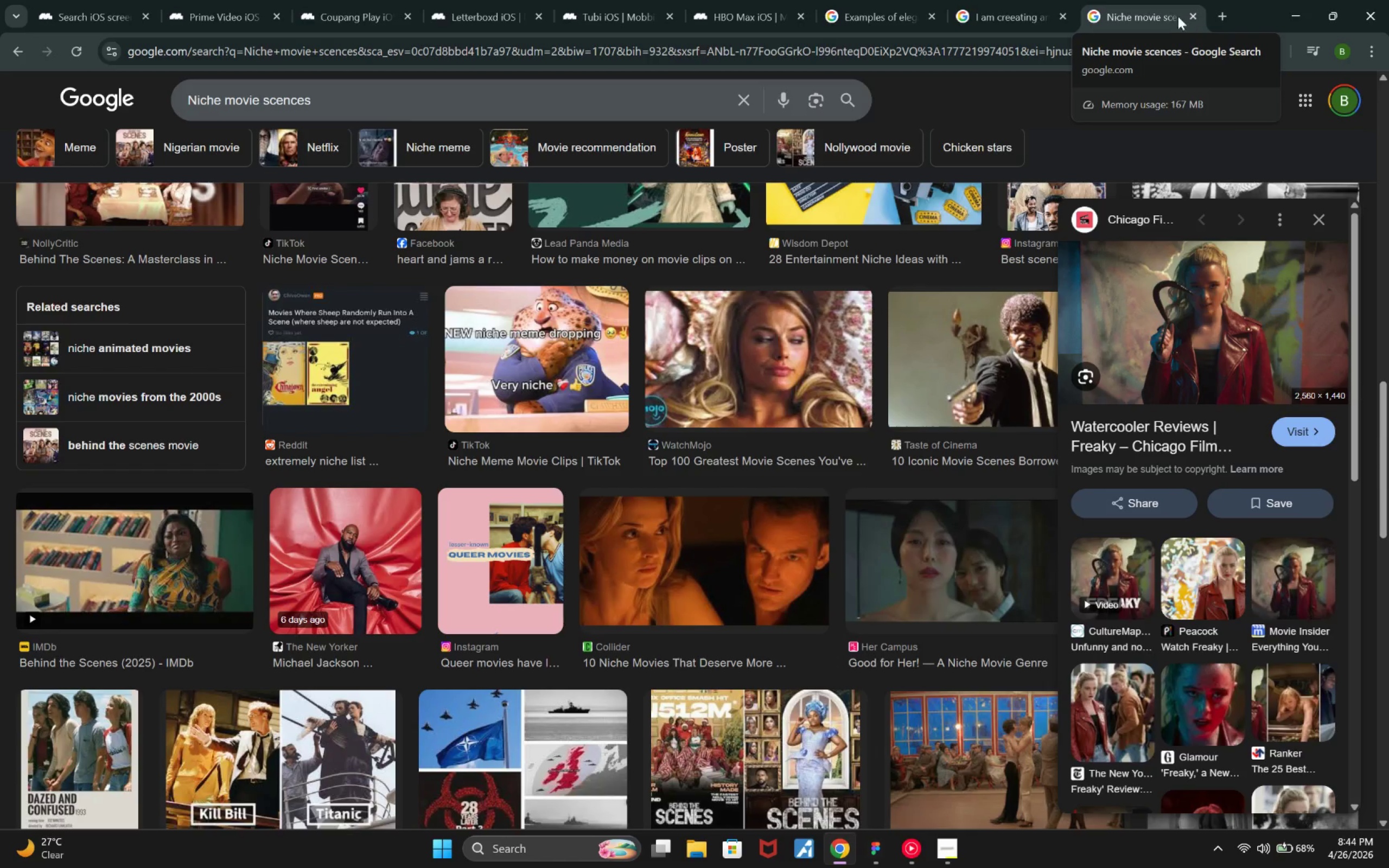 
left_click([1022, 0])
 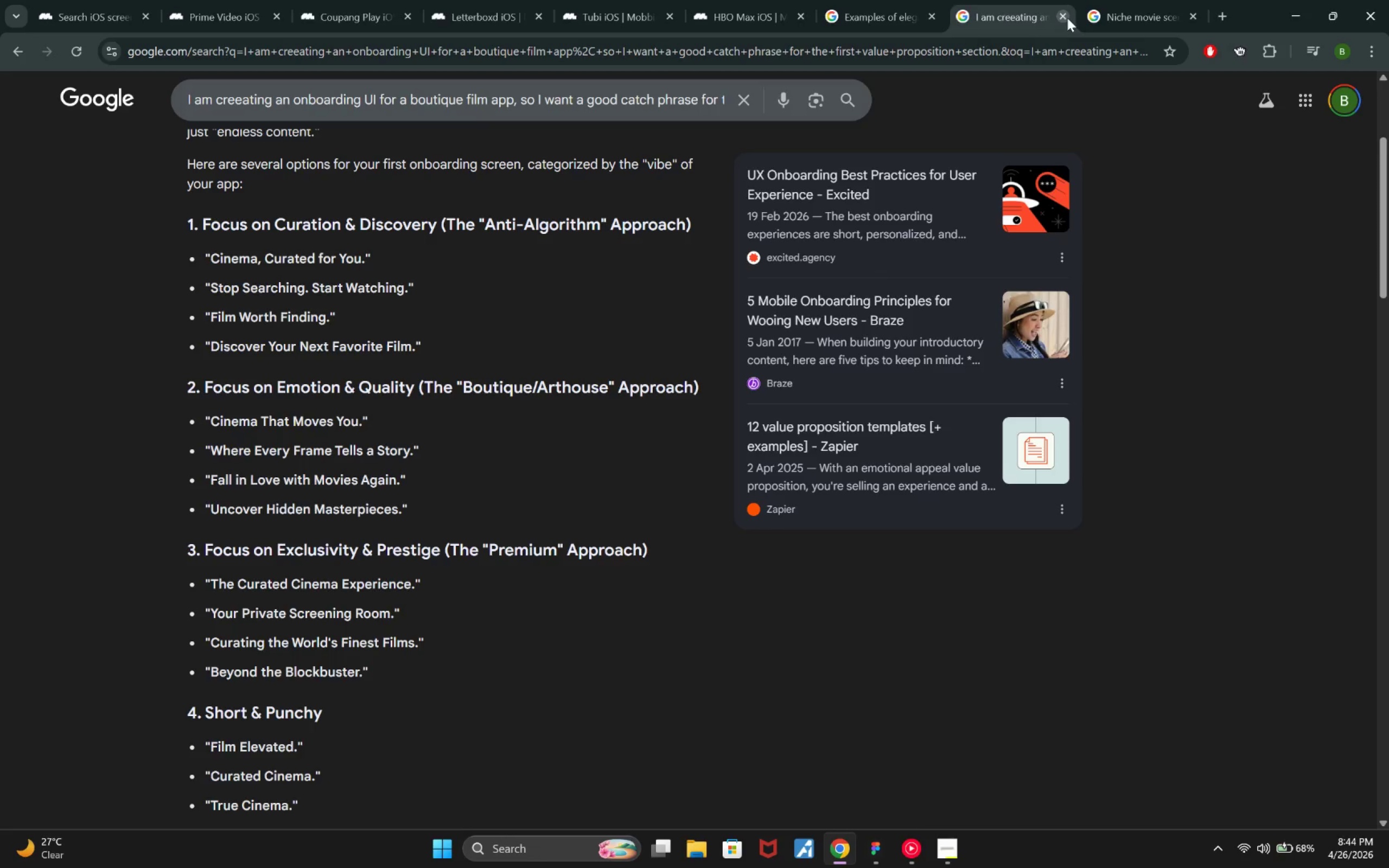 
wait(12.66)
 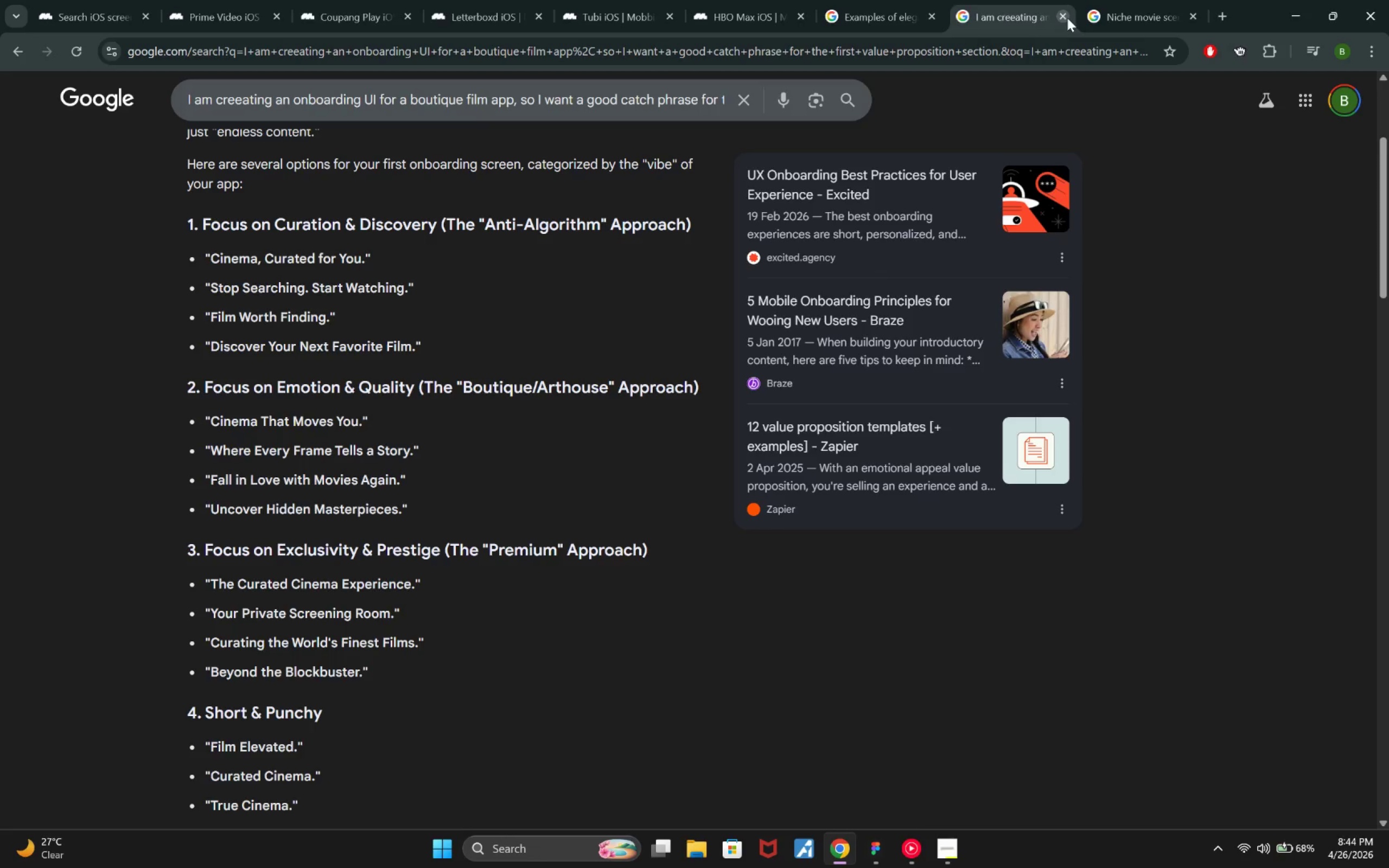 
left_click([1067, 18])
 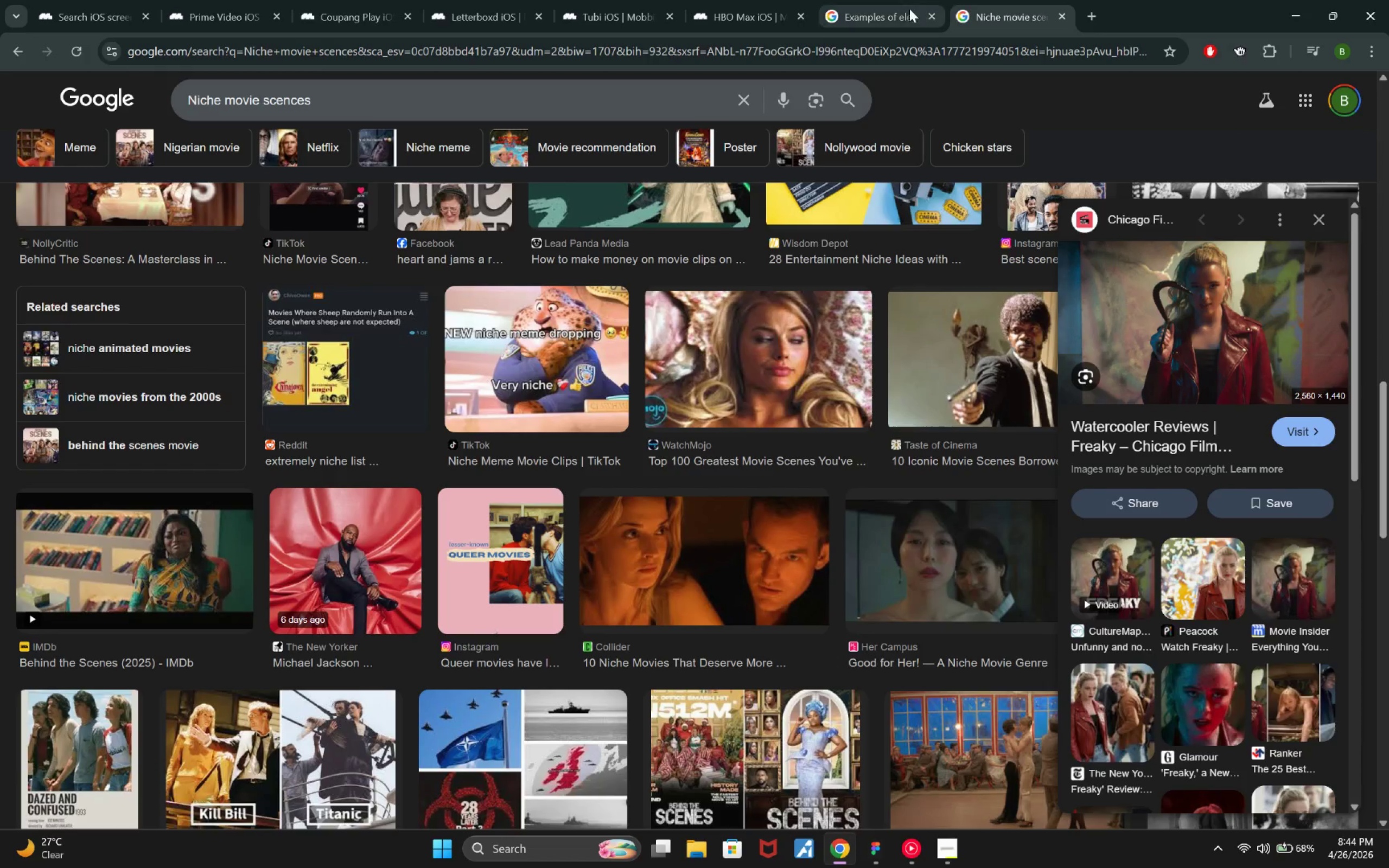 
left_click([895, 1])
 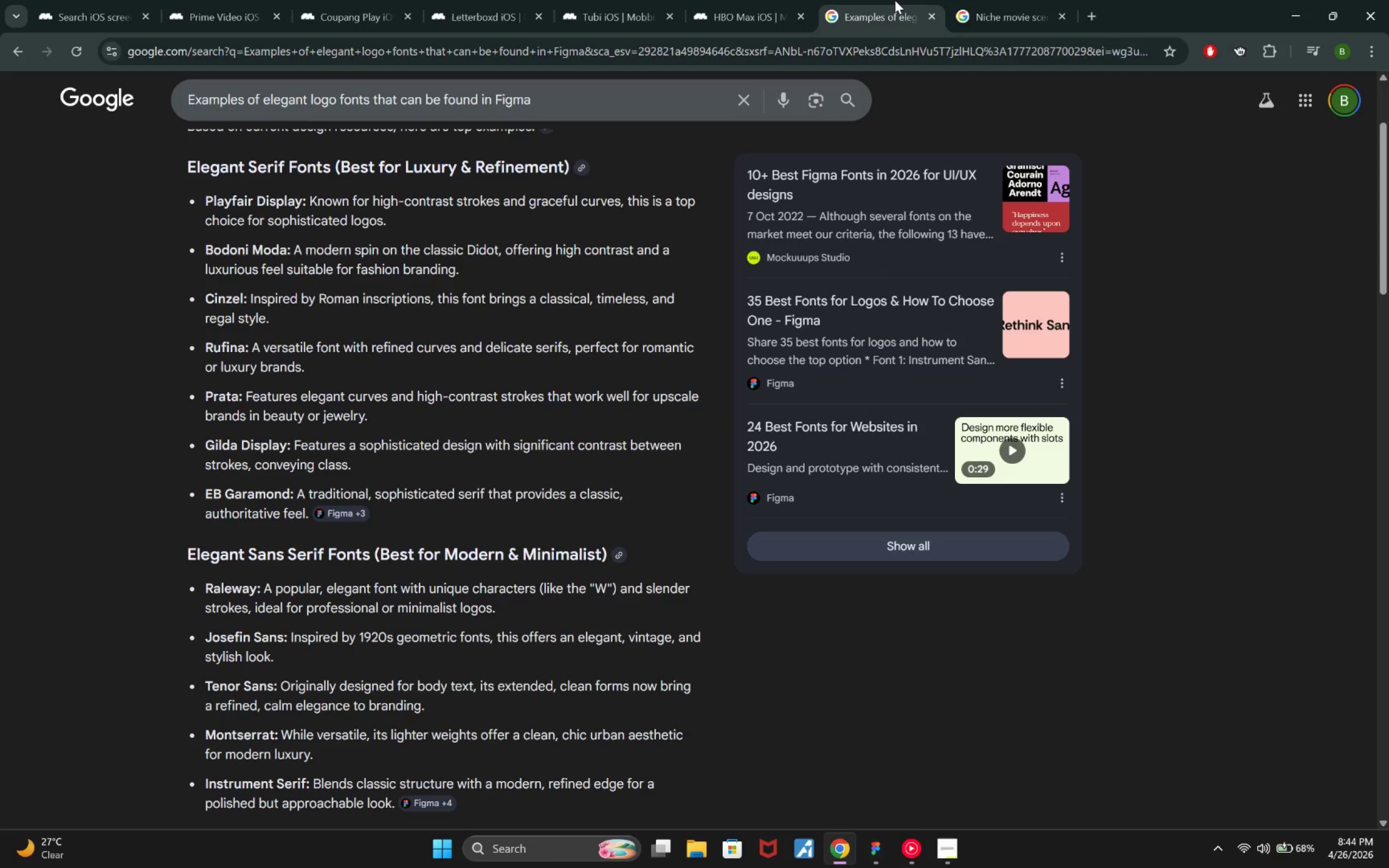 
mouse_move([760, 11])
 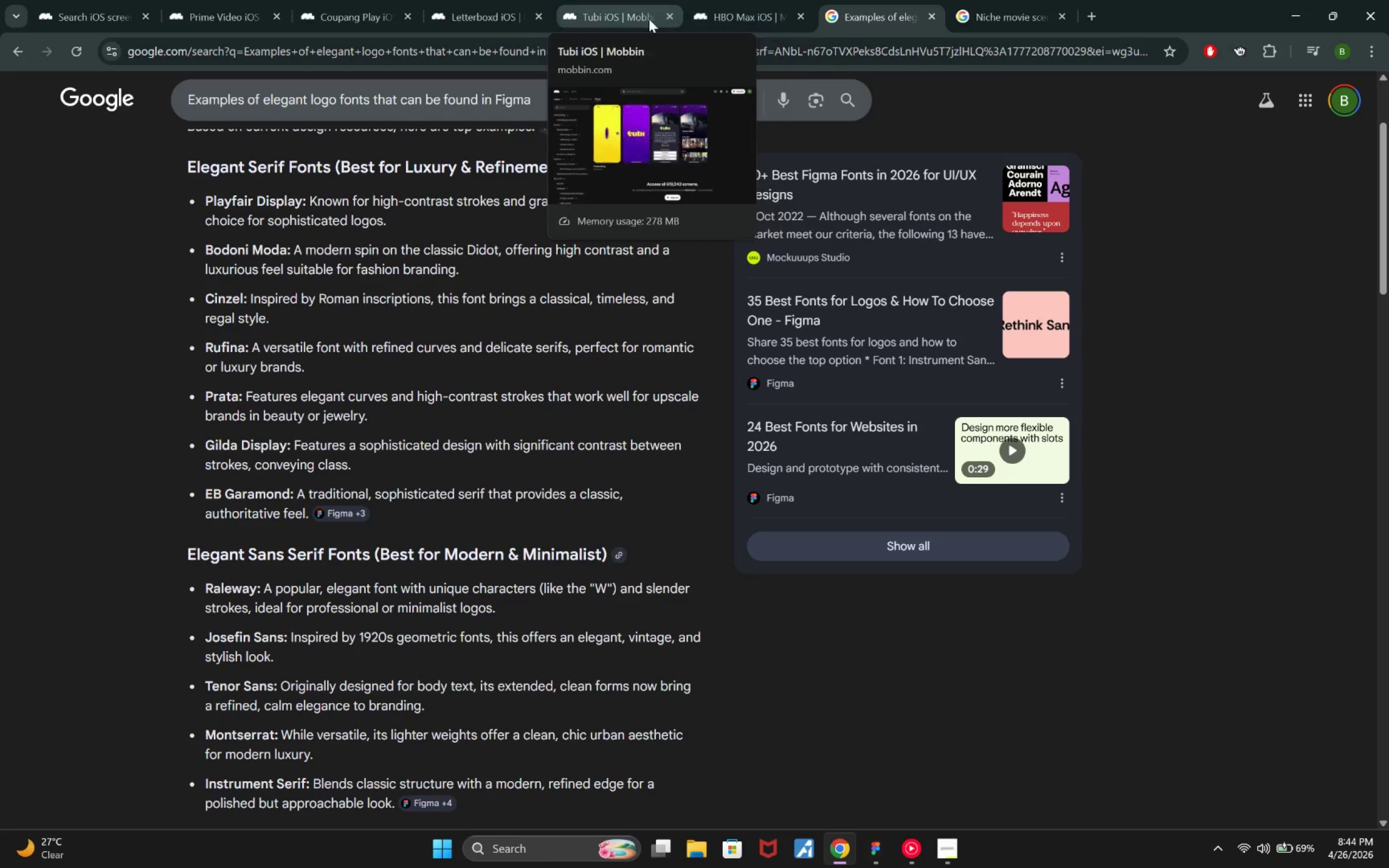 
left_click([756, 20])
 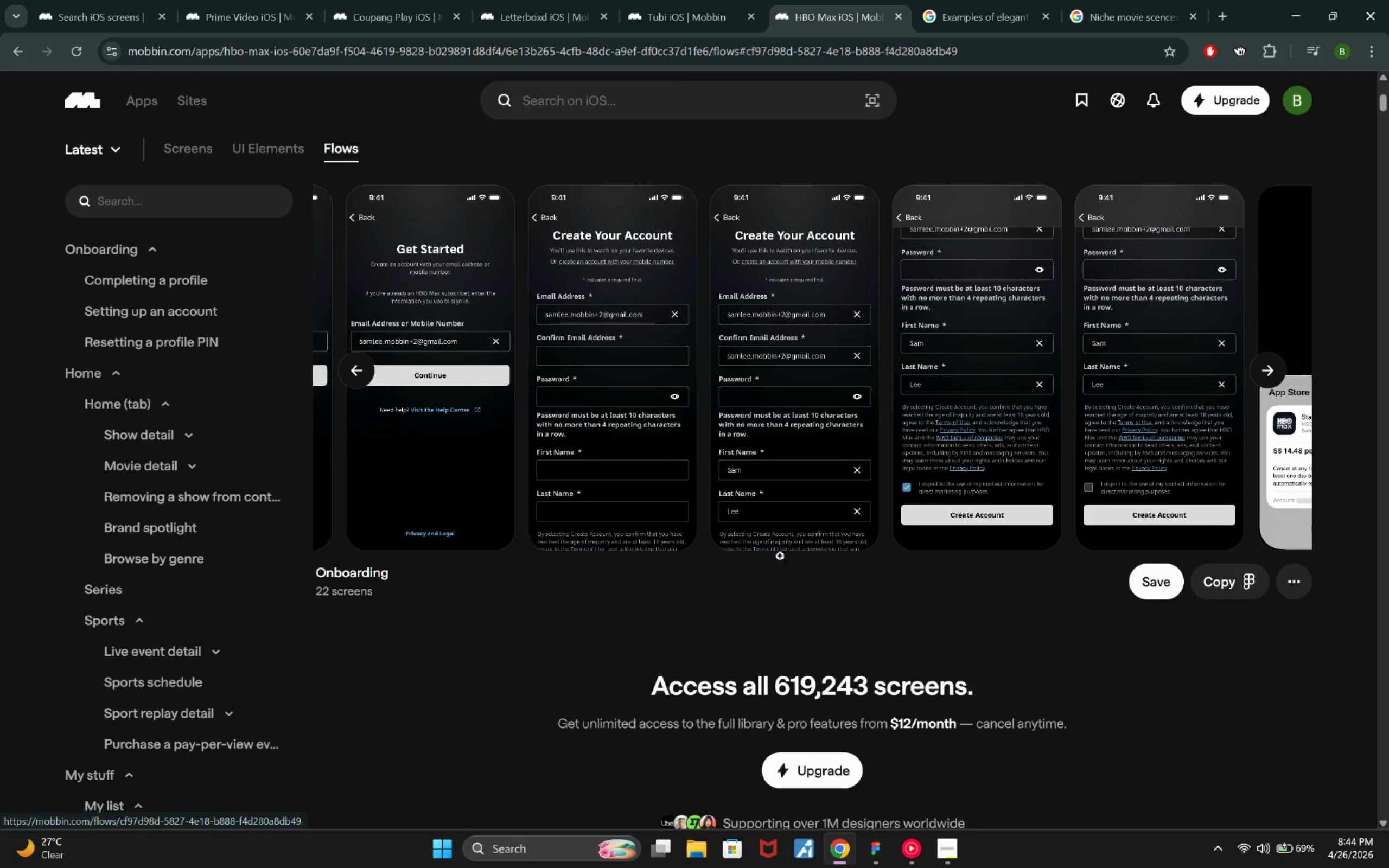 
left_click_drag(start_coordinate=[782, 556], to_coordinate=[426, 577])
 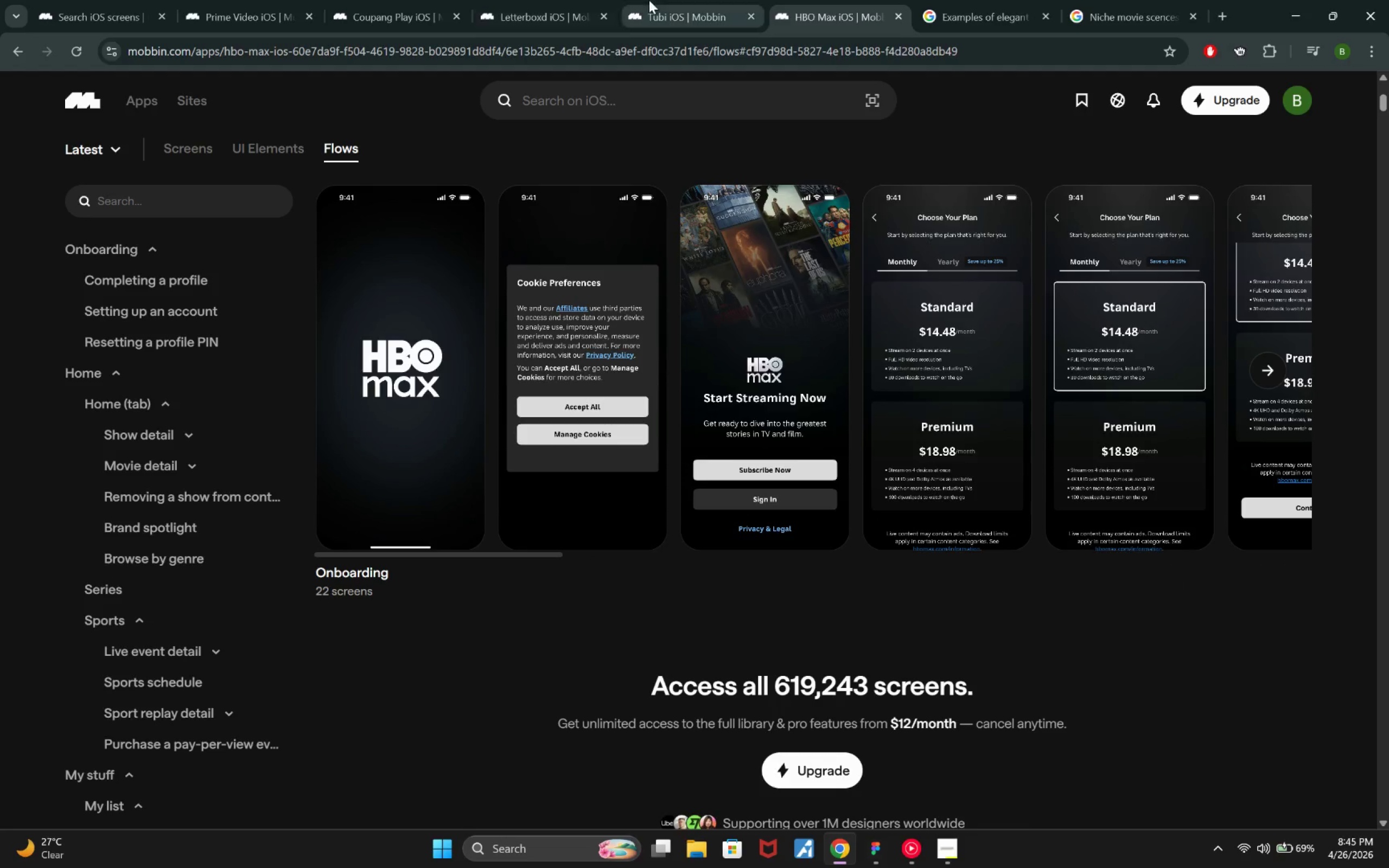 
left_click([649, 0])
 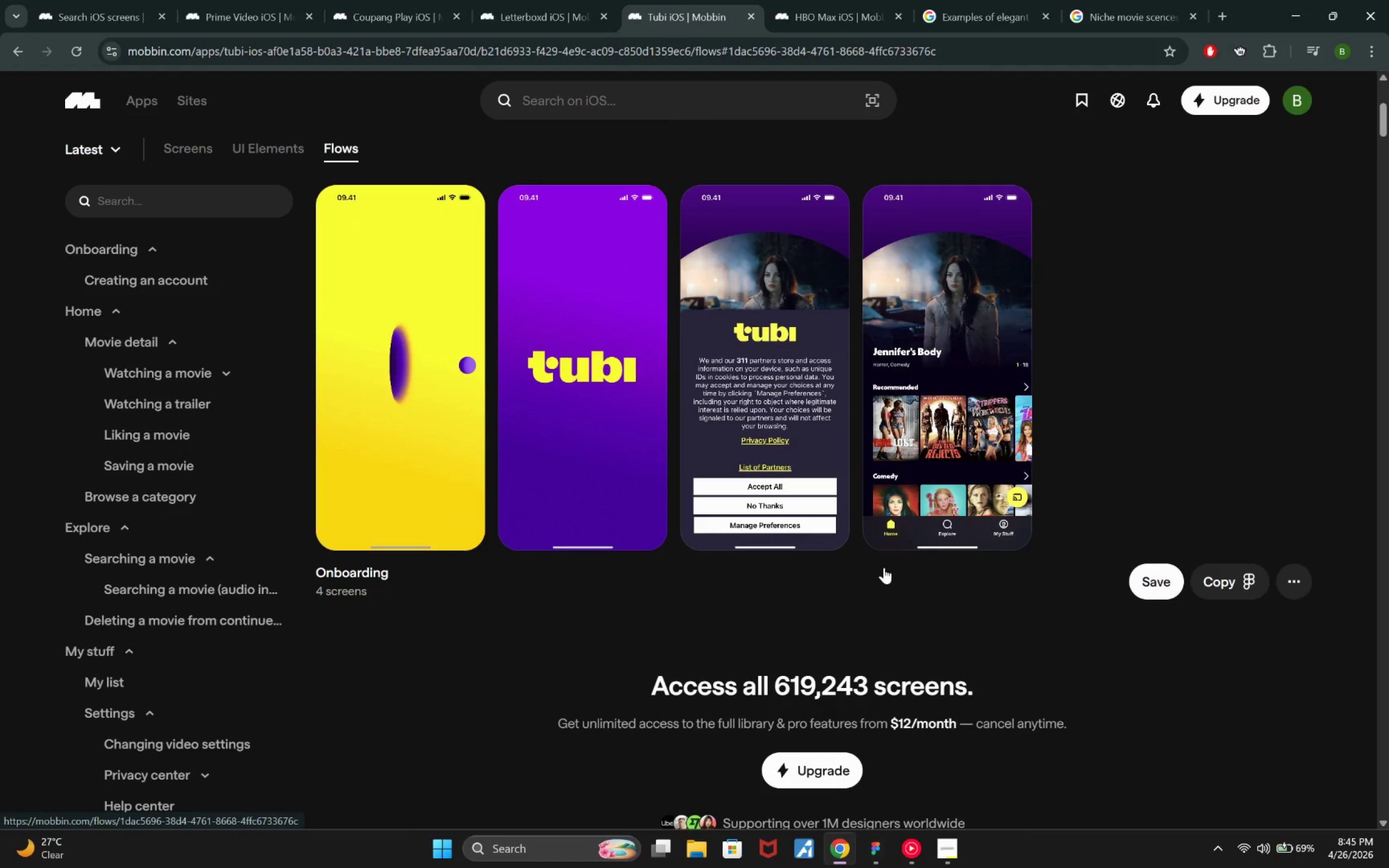 
mouse_move([533, 2])
 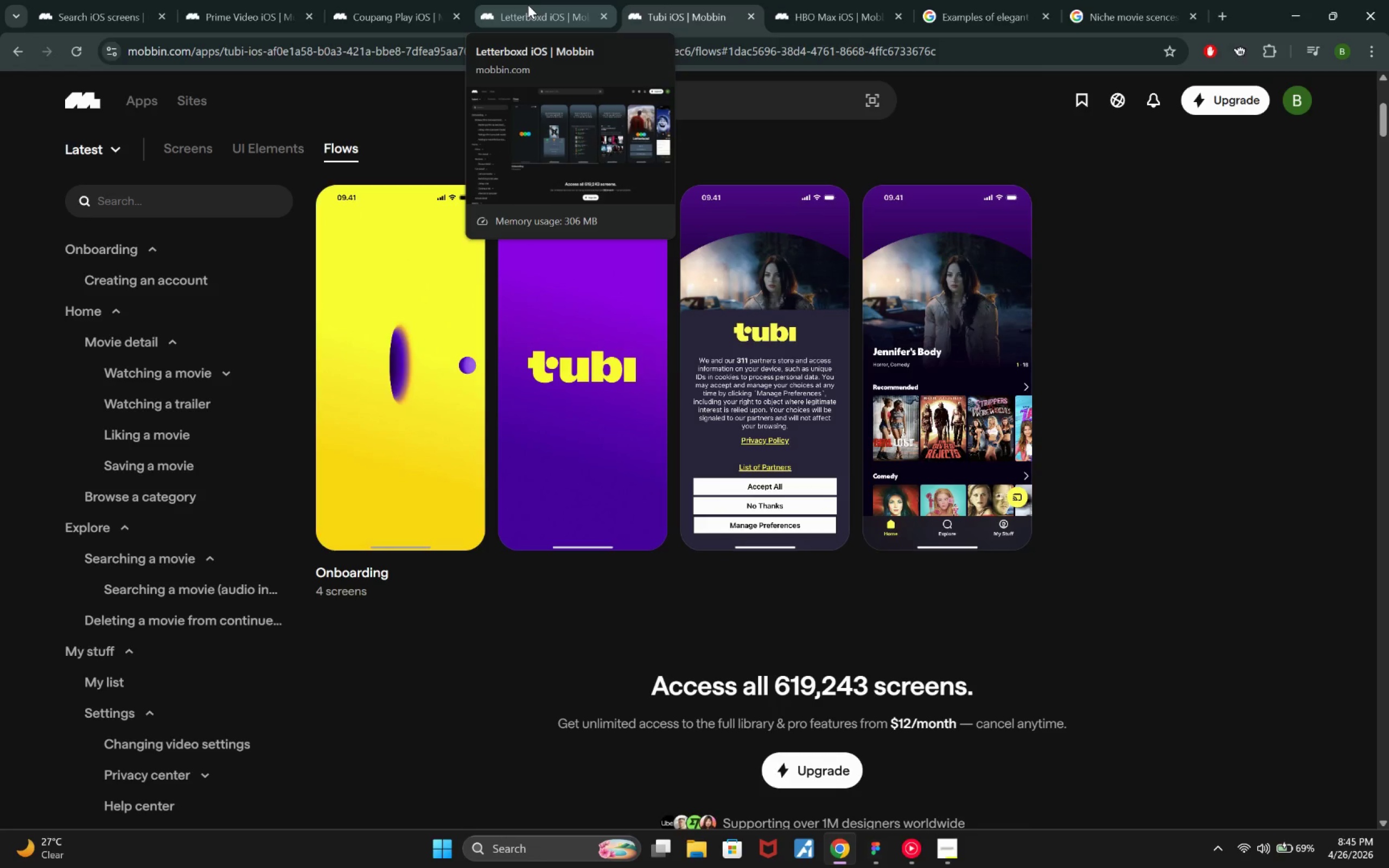 
left_click_drag(start_coordinate=[528, 5], to_coordinate=[697, 0])
 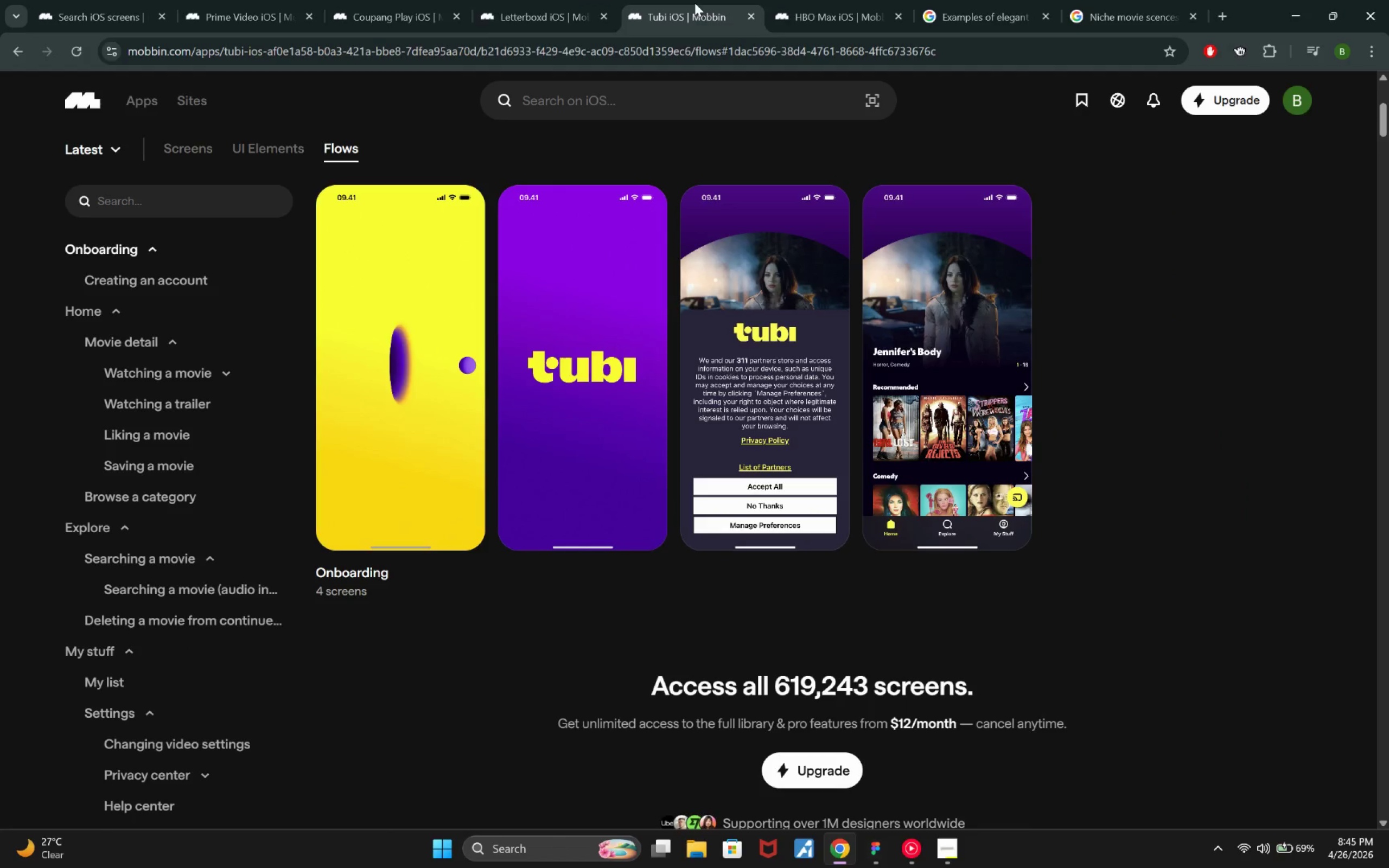 
left_click([697, 0])
 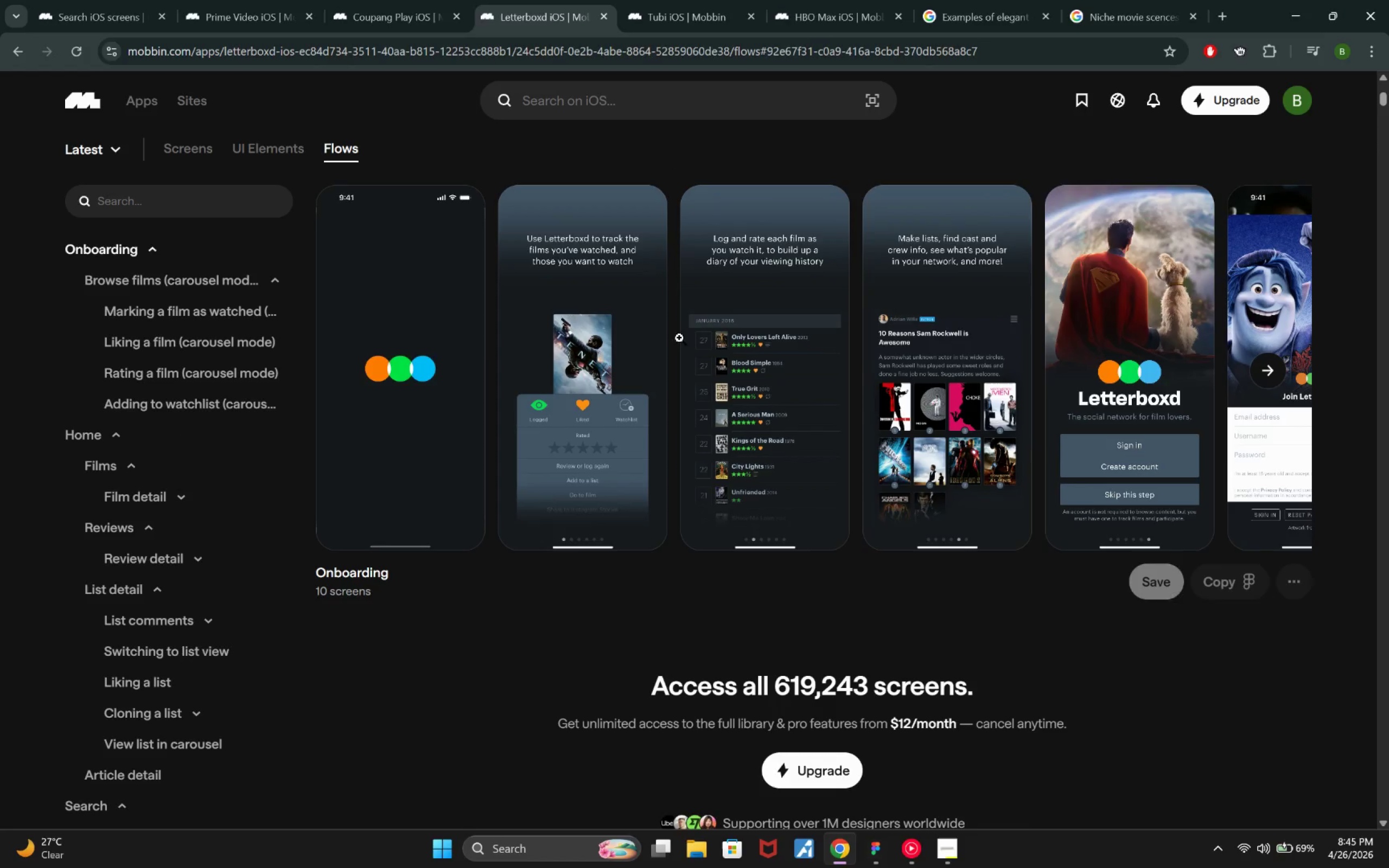 
wait(10.32)
 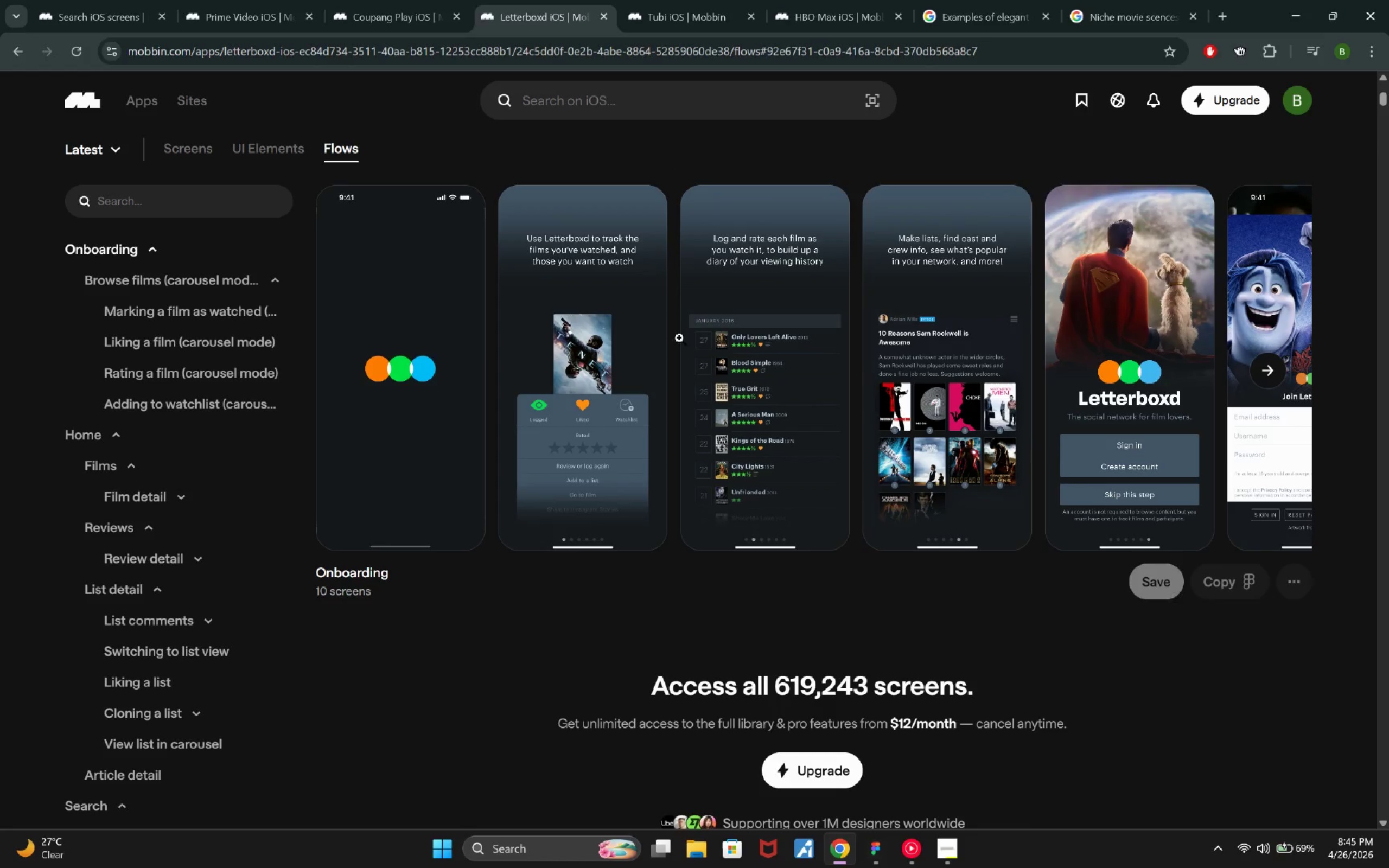 
left_click_drag(start_coordinate=[744, 551], to_coordinate=[1112, 578])
 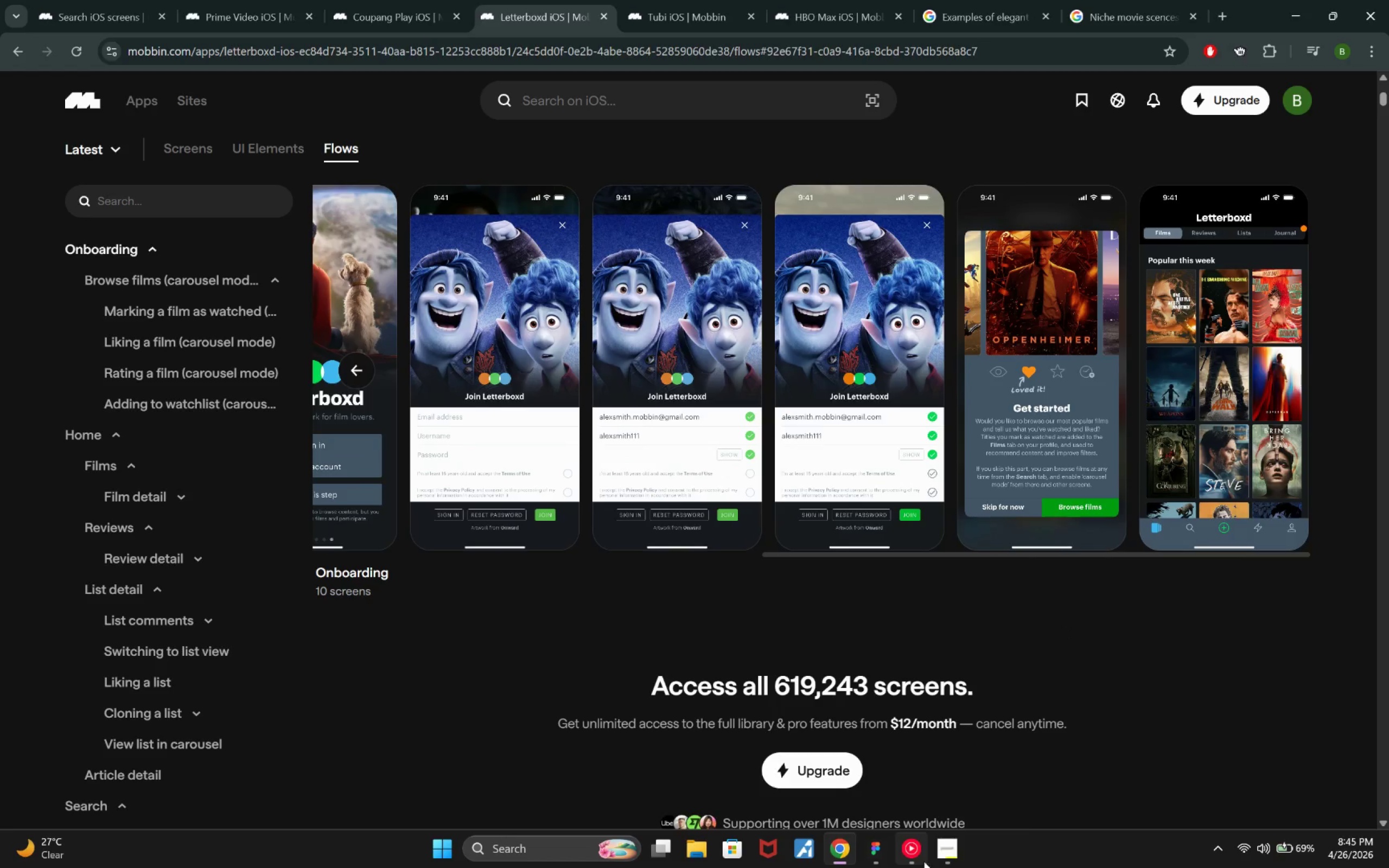 
left_click([938, 856])